 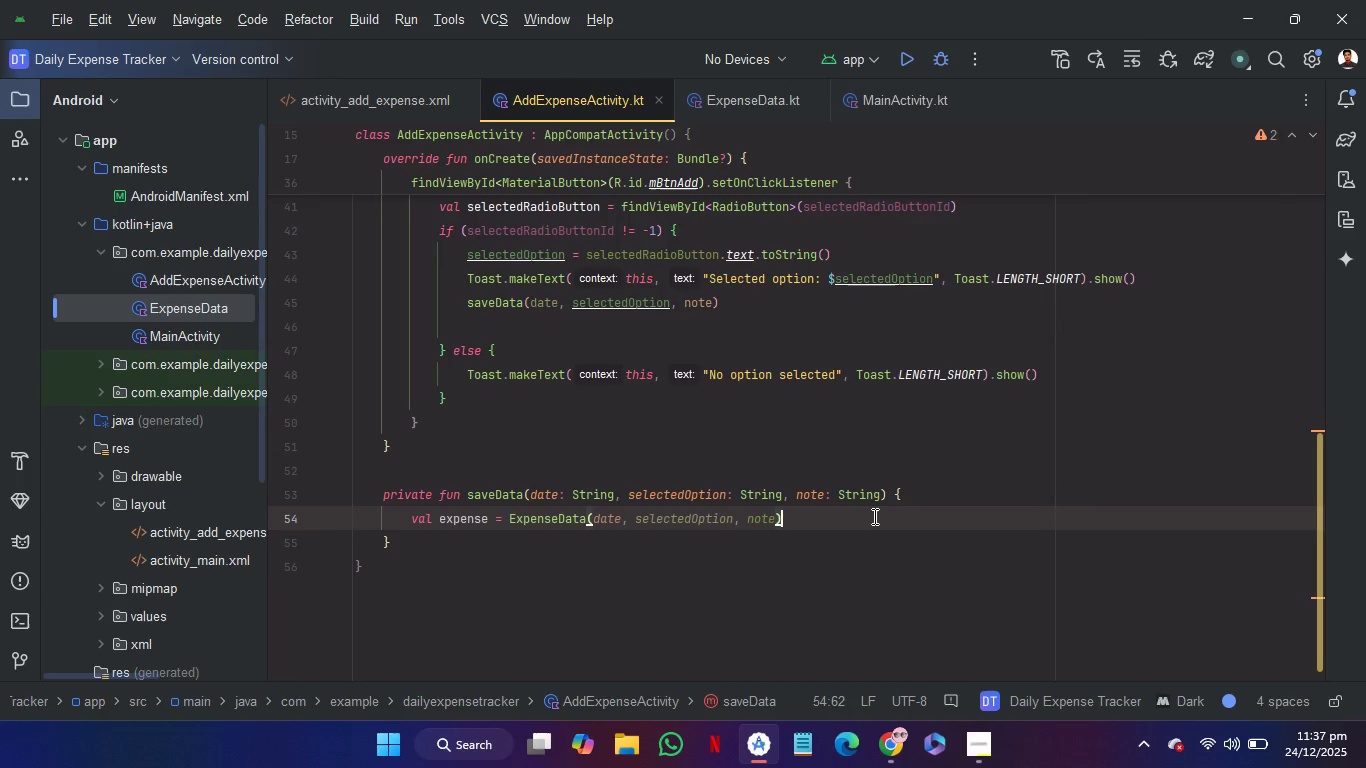 
key(Enter)
 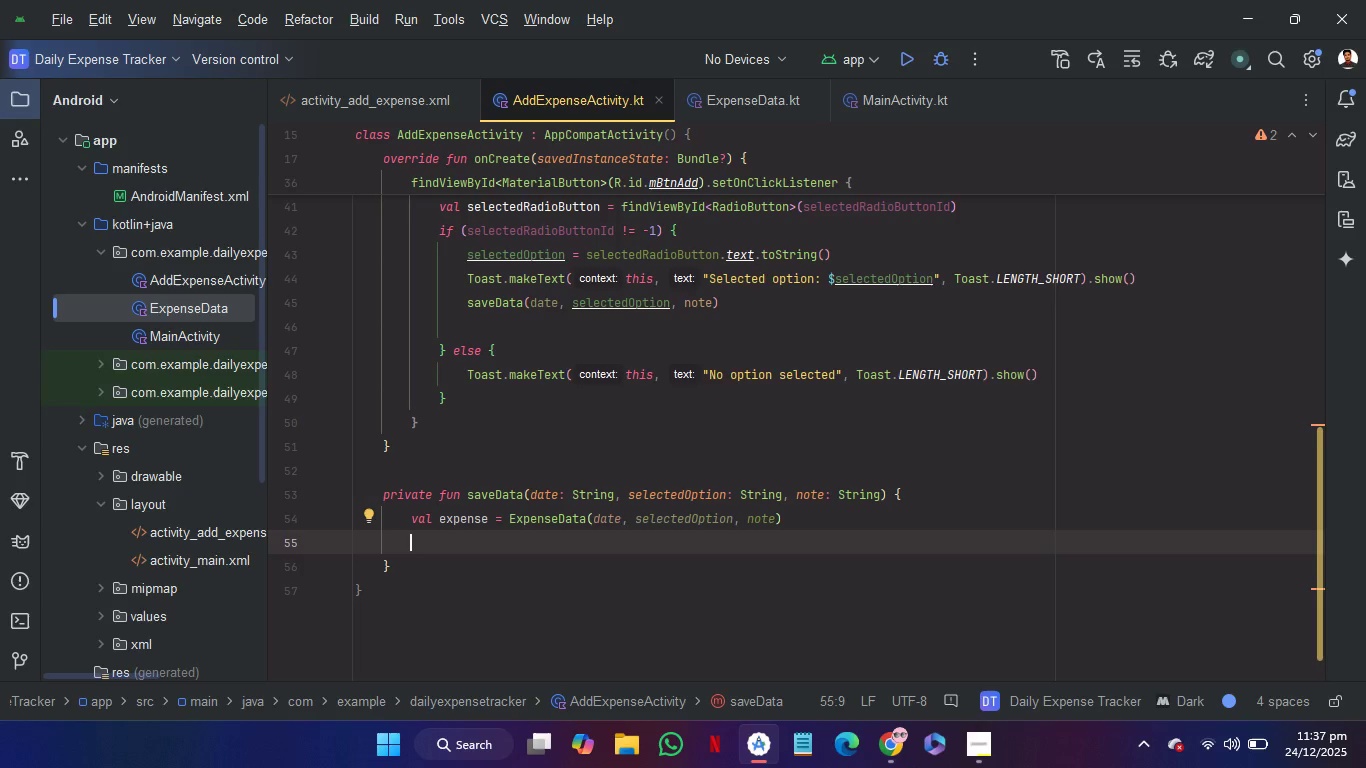 
wait(10.23)
 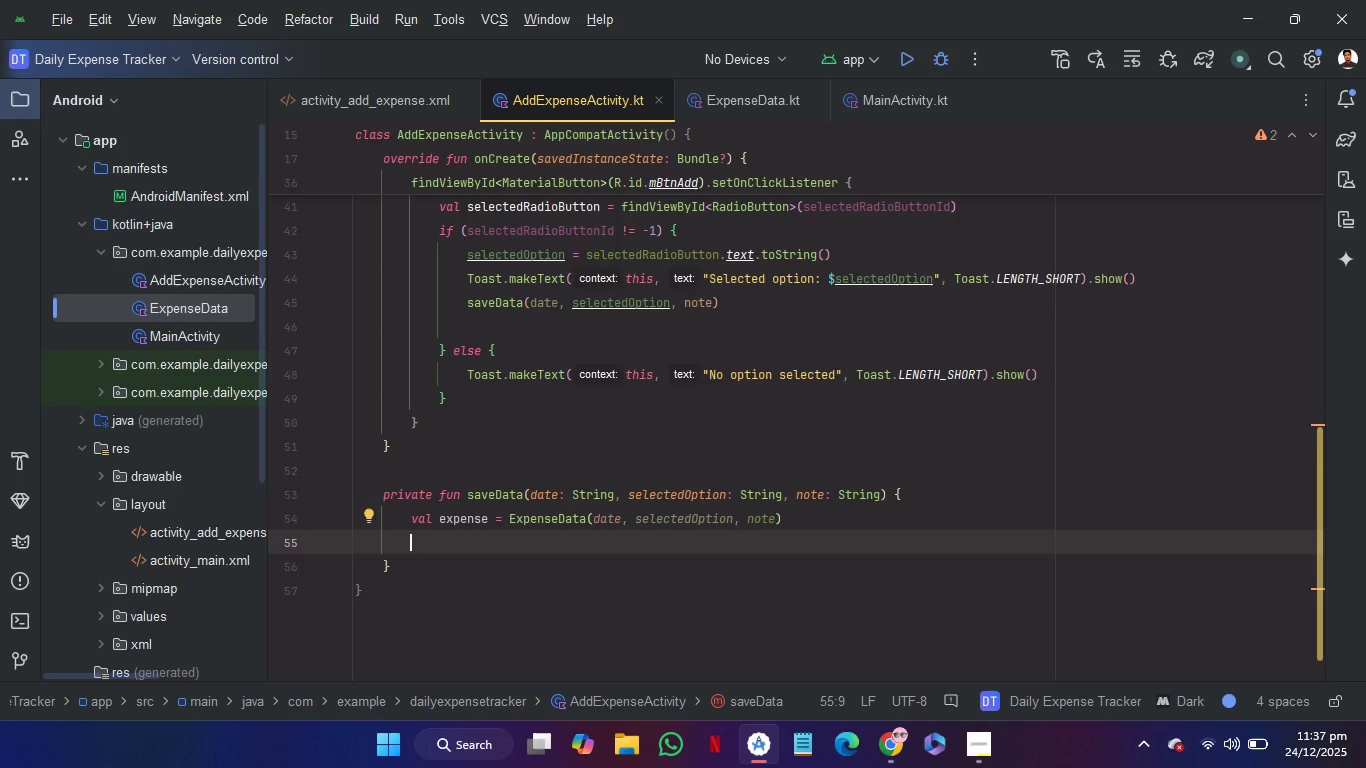 
left_click([903, 512])
 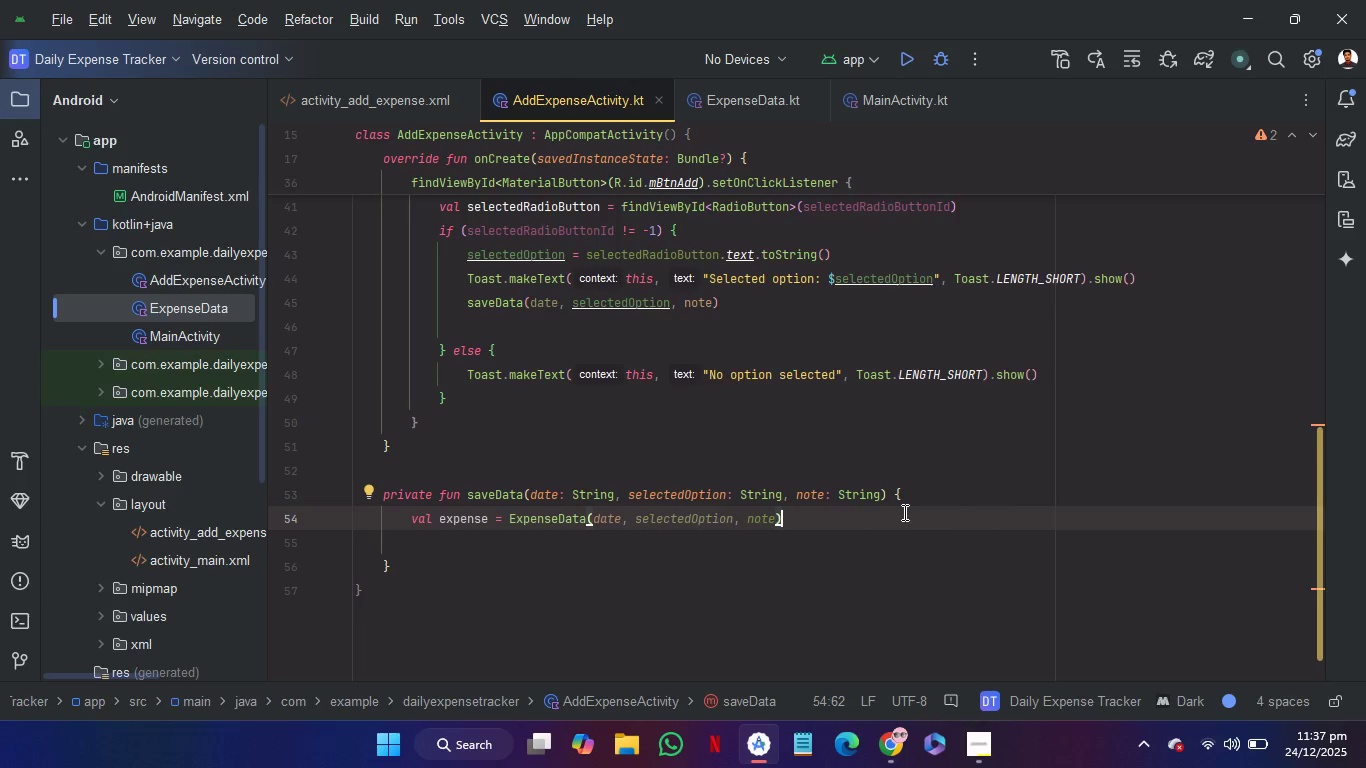 
wait(15.27)
 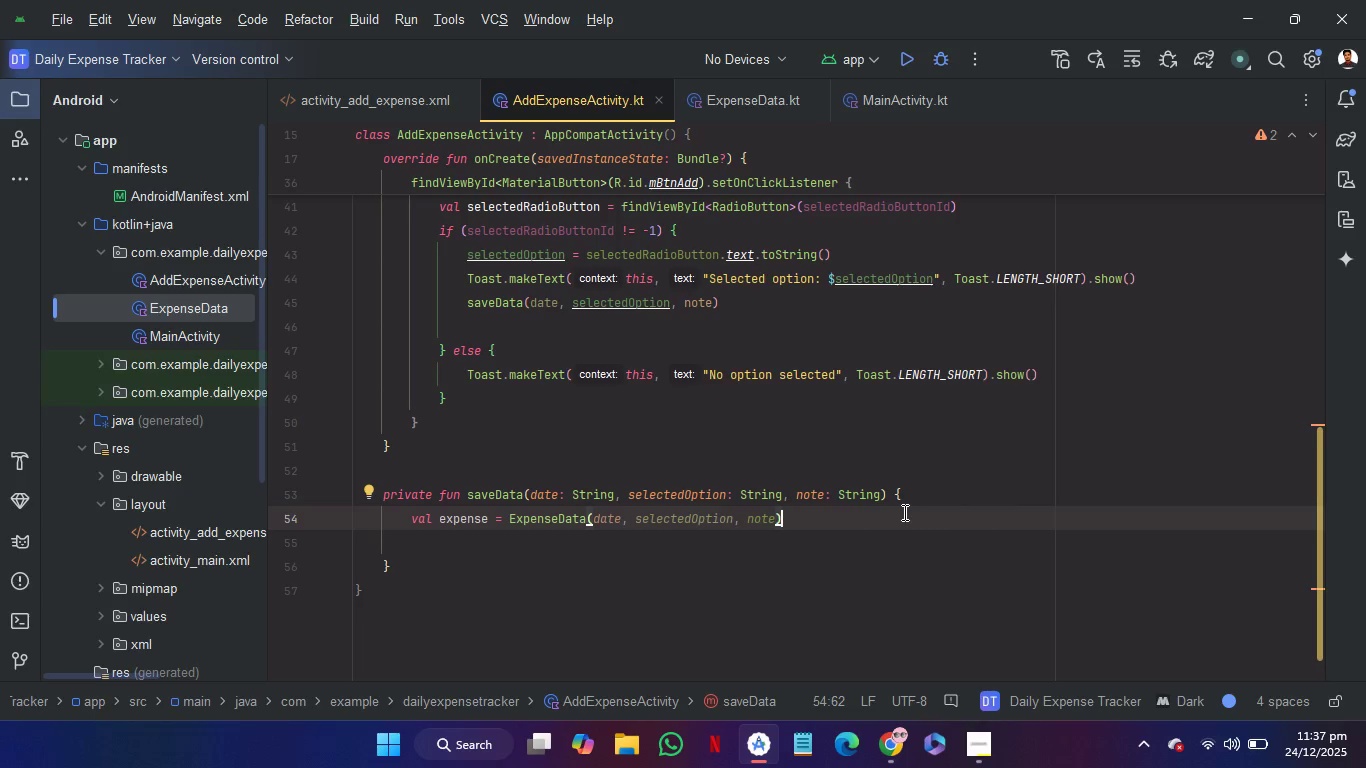 
left_click([376, 107])
 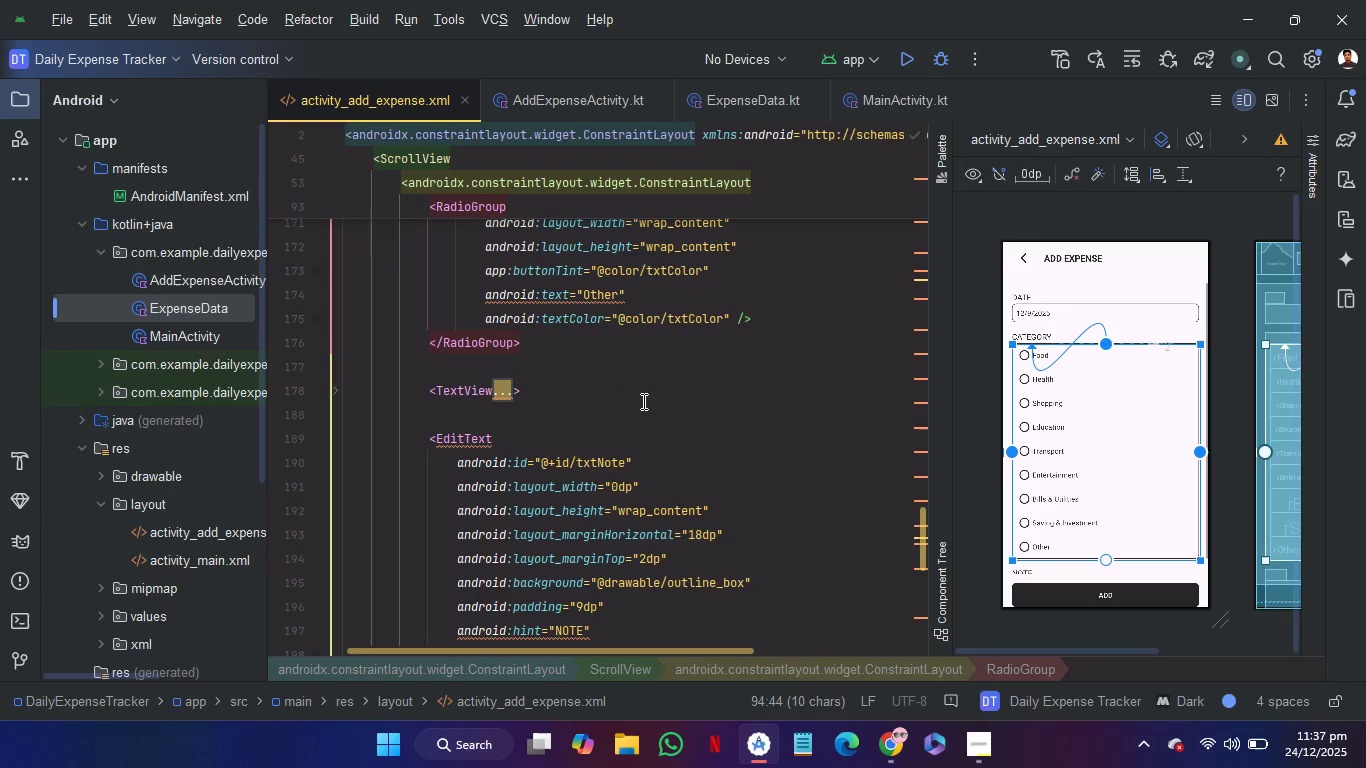 
left_click([632, 401])
 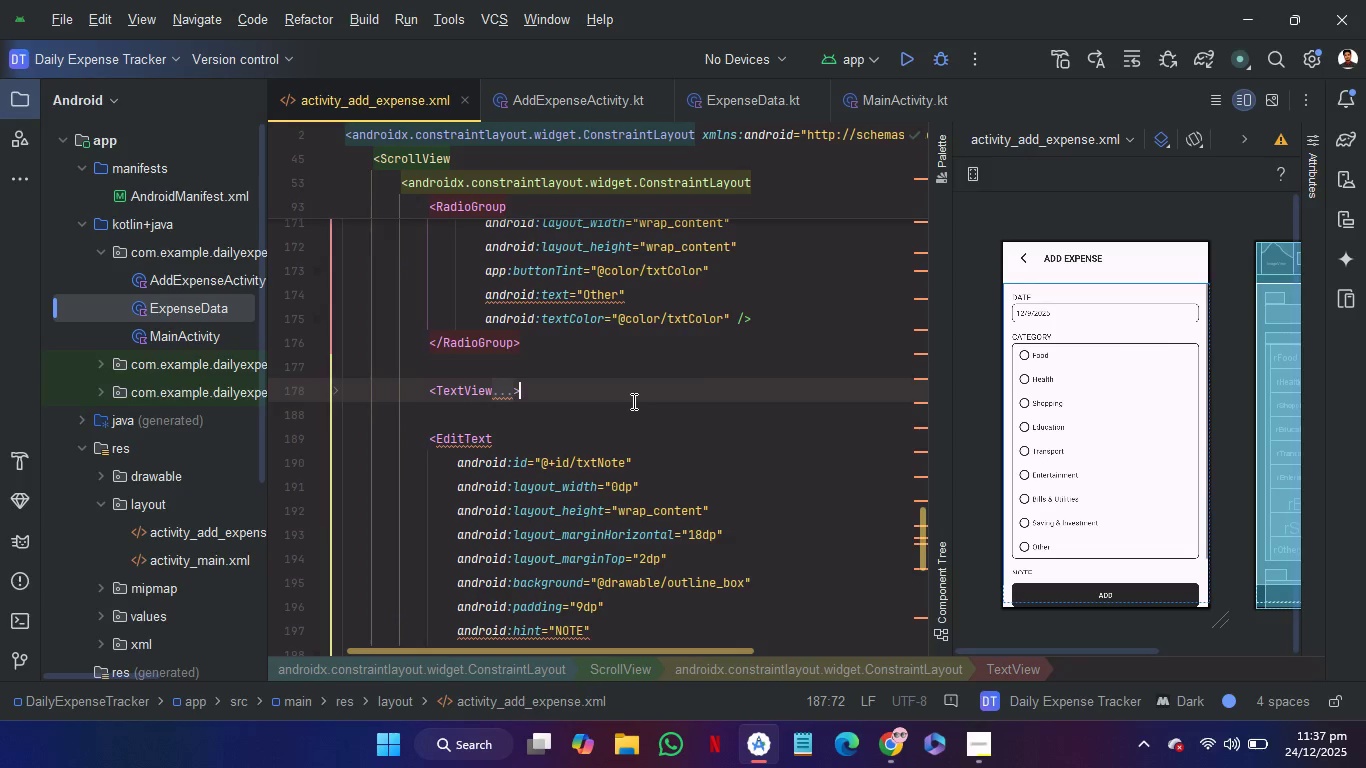 
left_click([582, 425])
 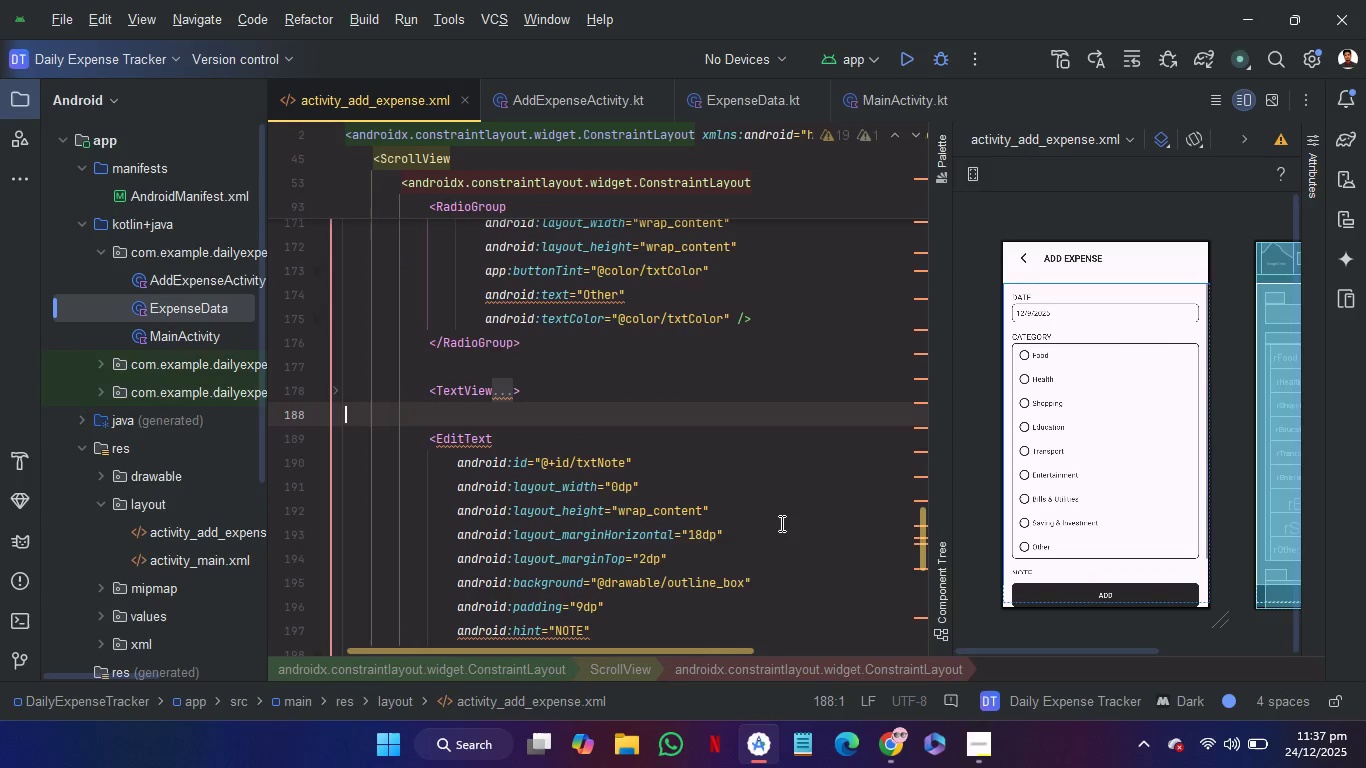 
scroll: coordinate [780, 523], scroll_direction: down, amount: 4.0
 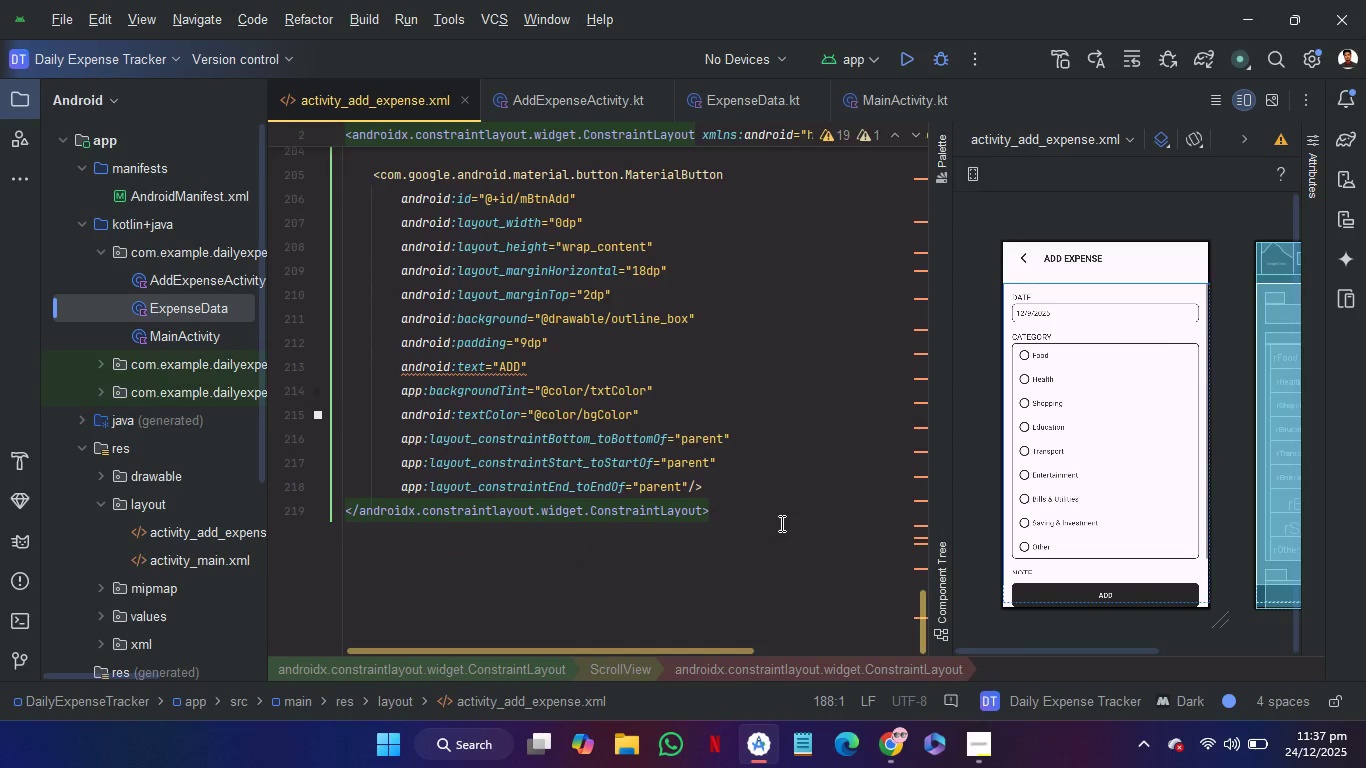 
scroll: coordinate [866, 547], scroll_direction: up, amount: 4.0
 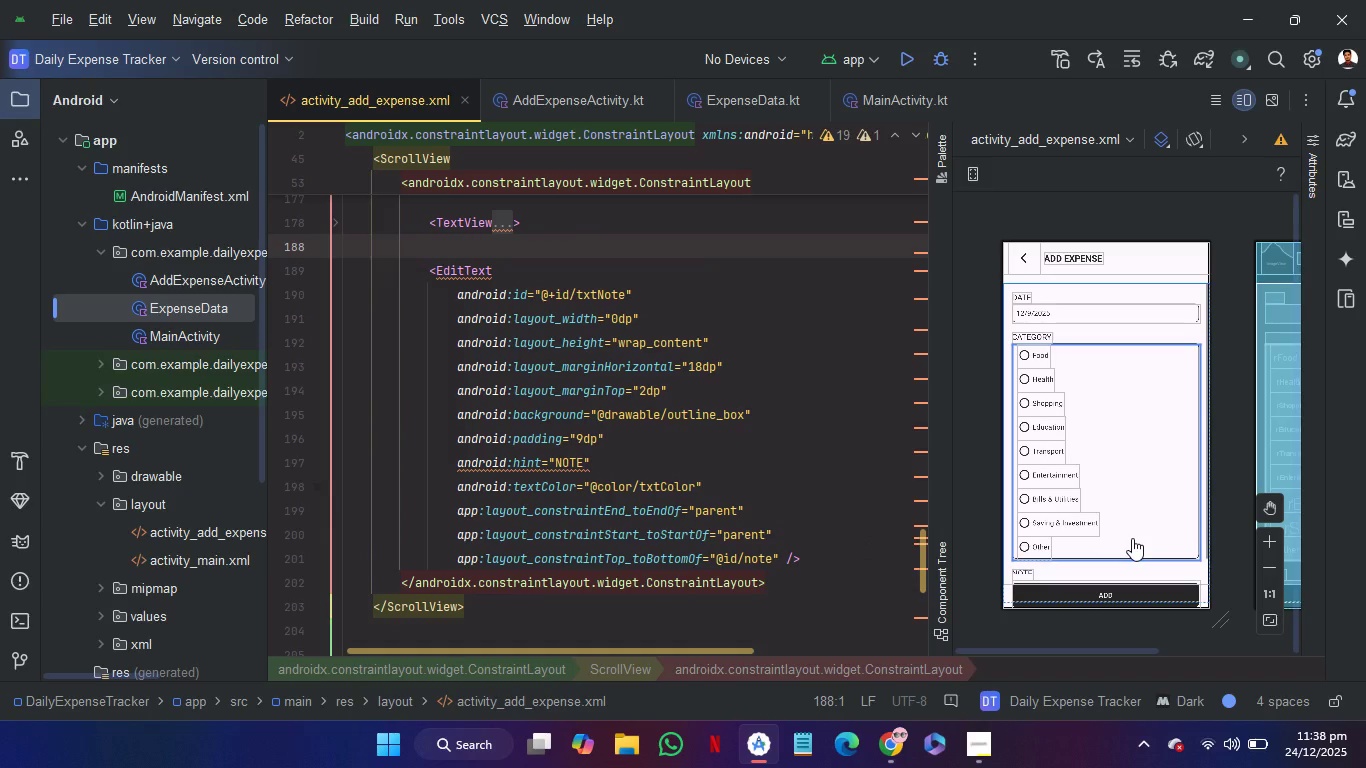 
wait(12.06)
 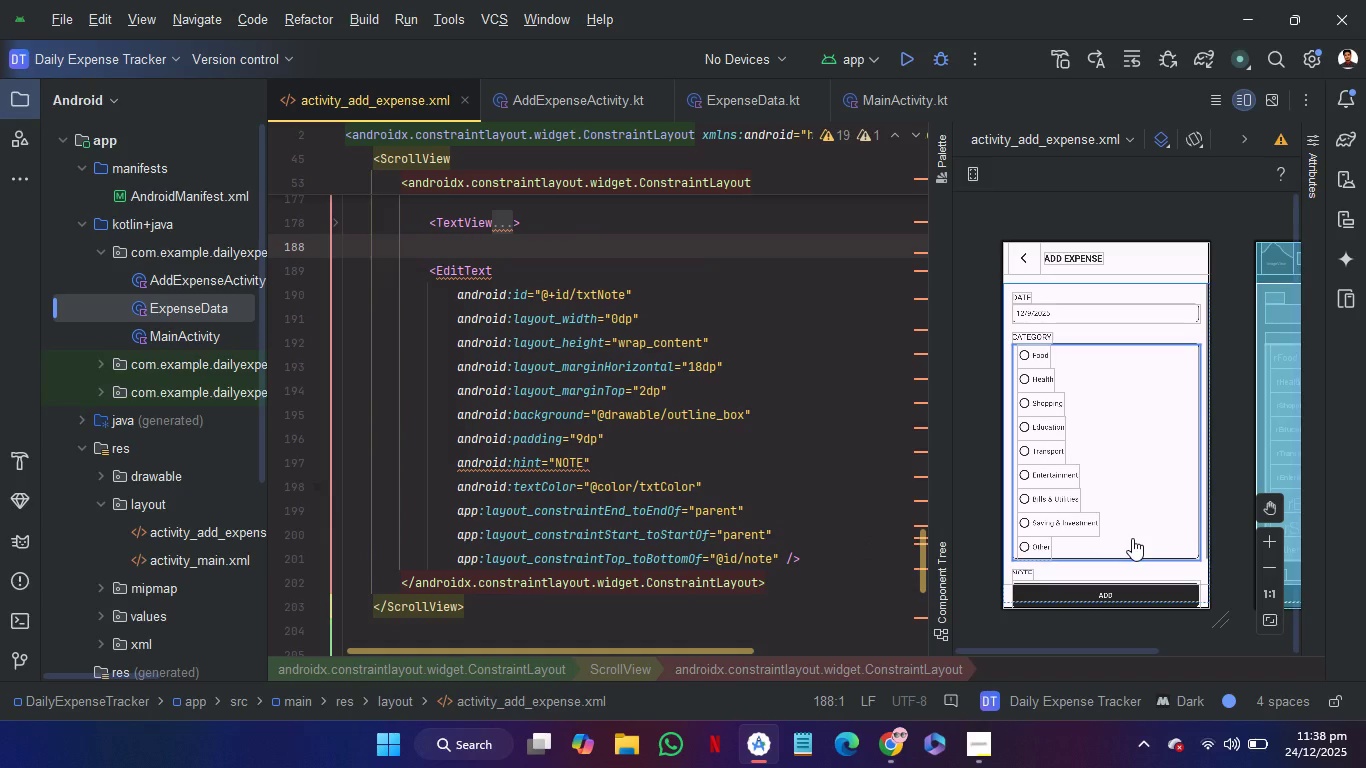 
left_click([828, 453])
 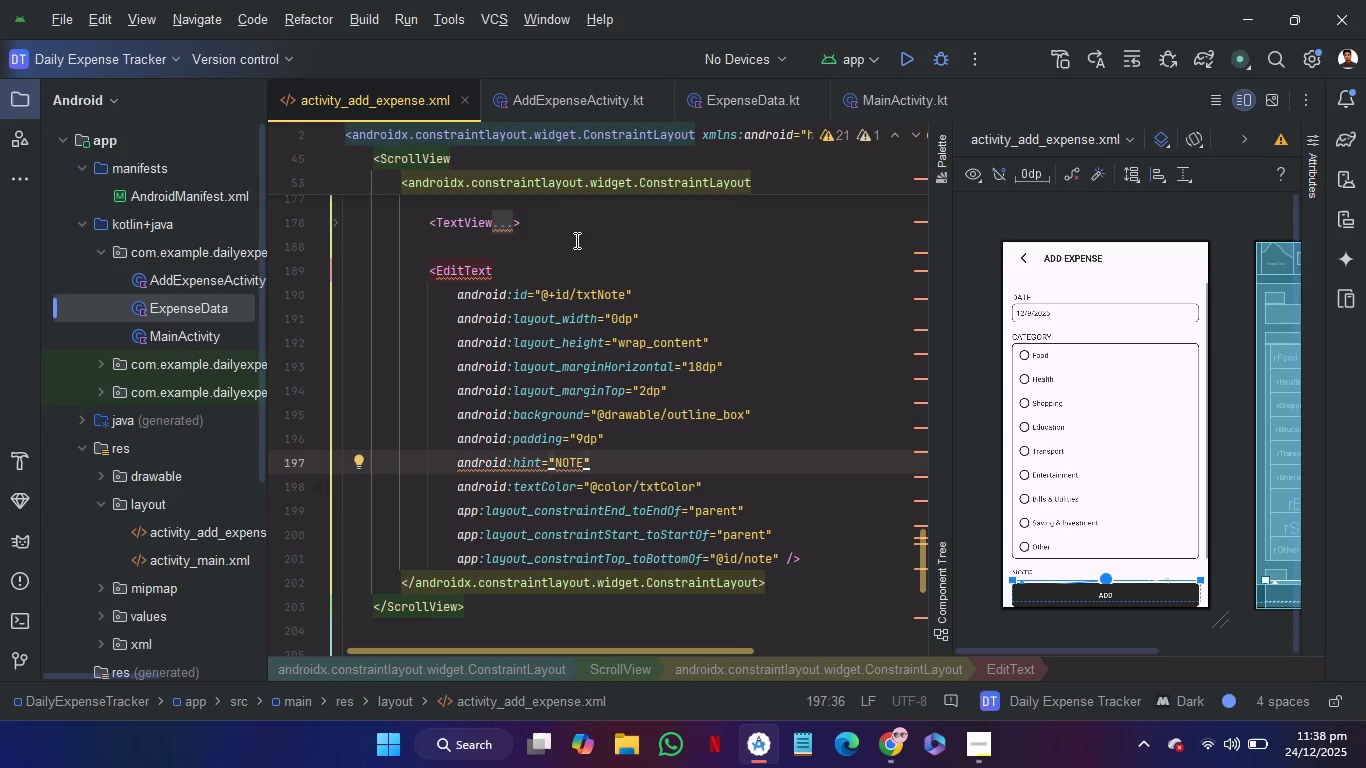 
left_click([574, 238])
 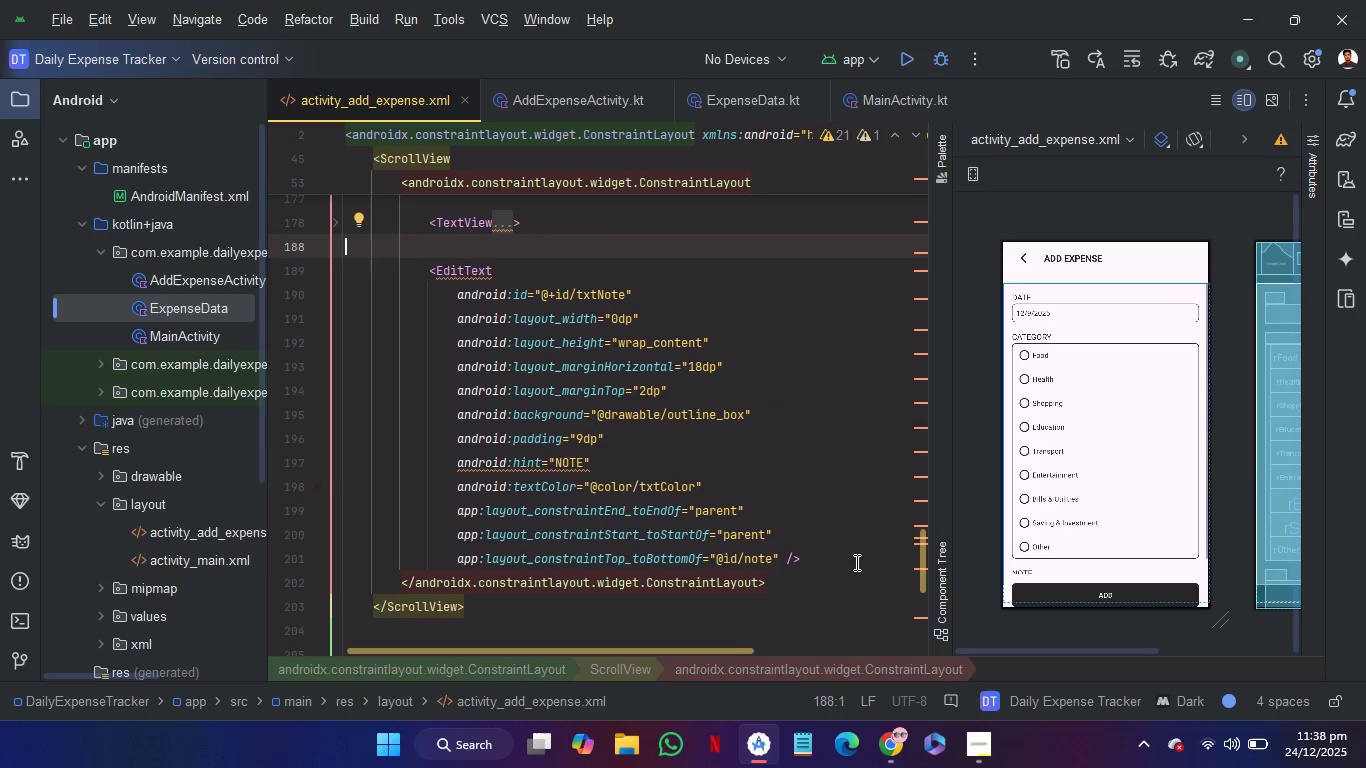 
wait(6.11)
 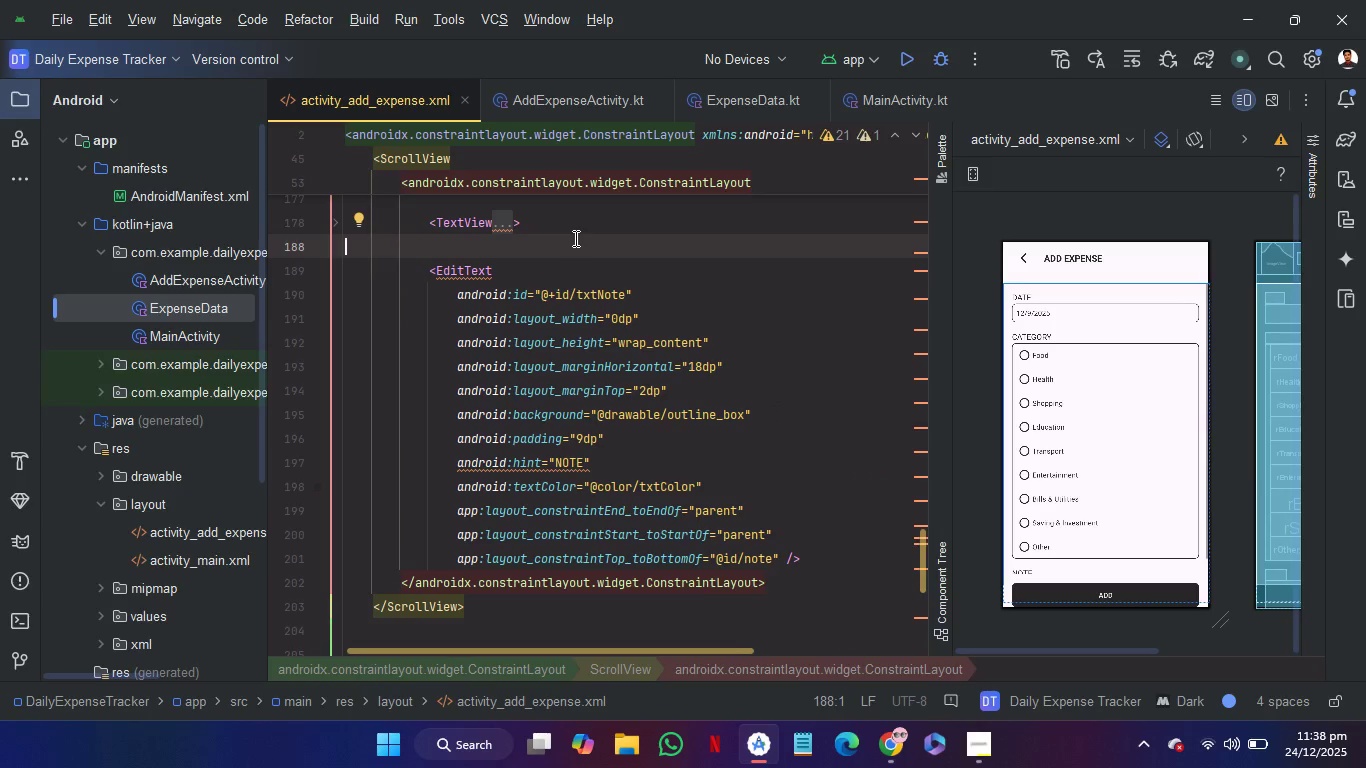 
left_click([855, 562])
 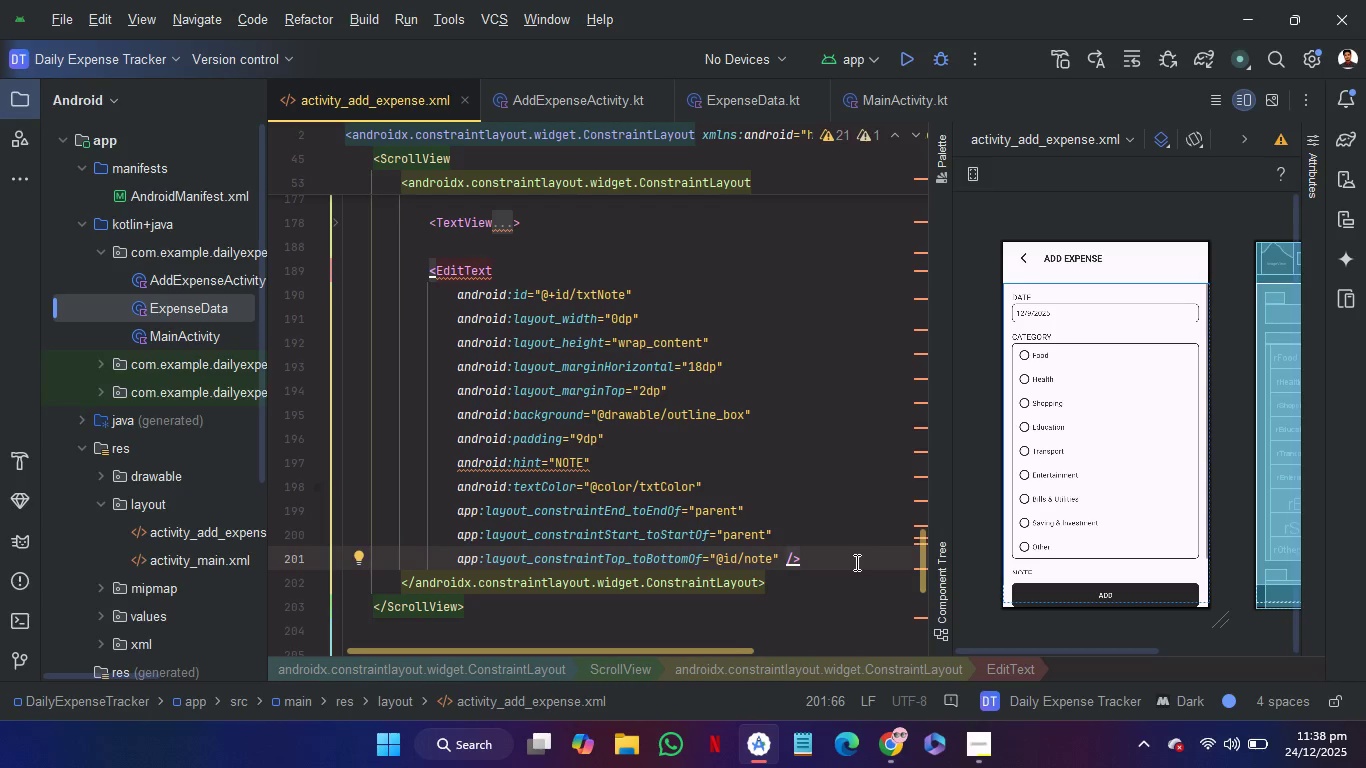 
wait(8.17)
 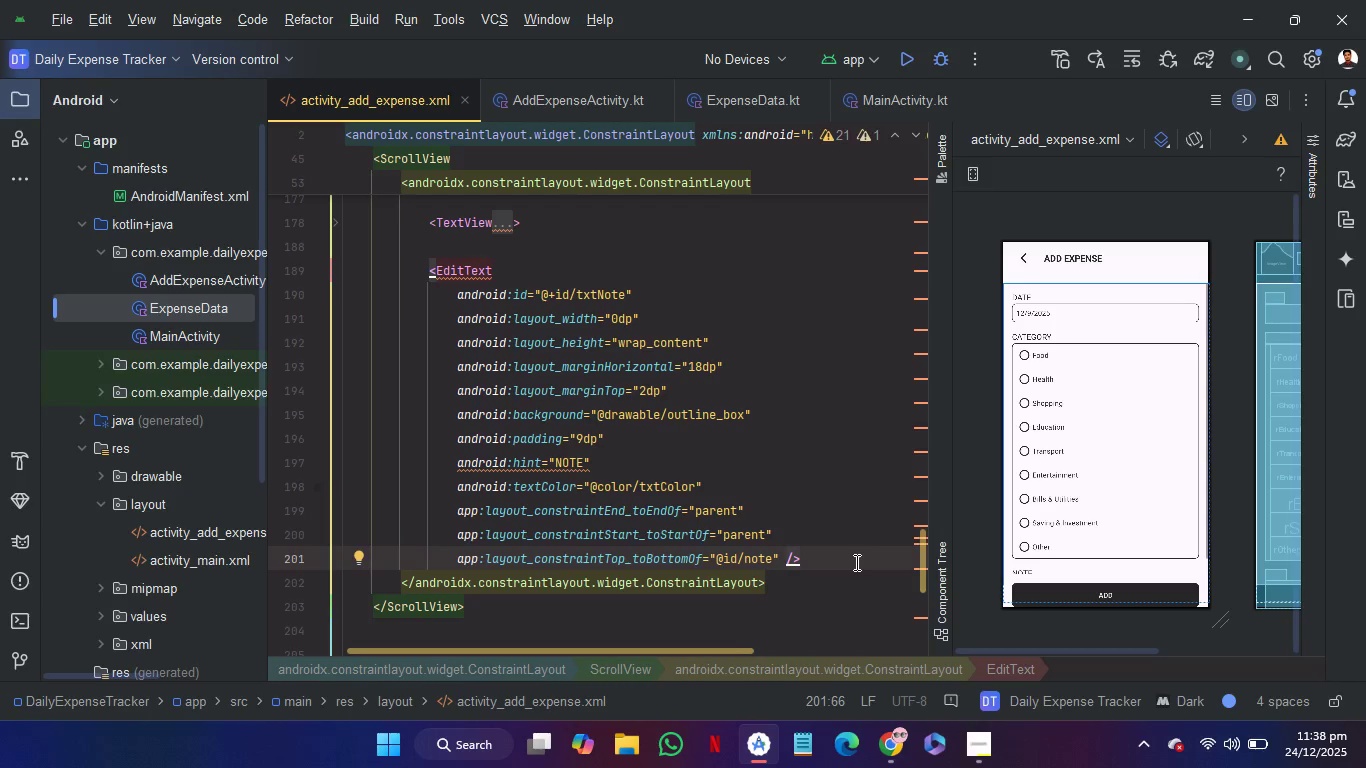 
left_click([766, 99])
 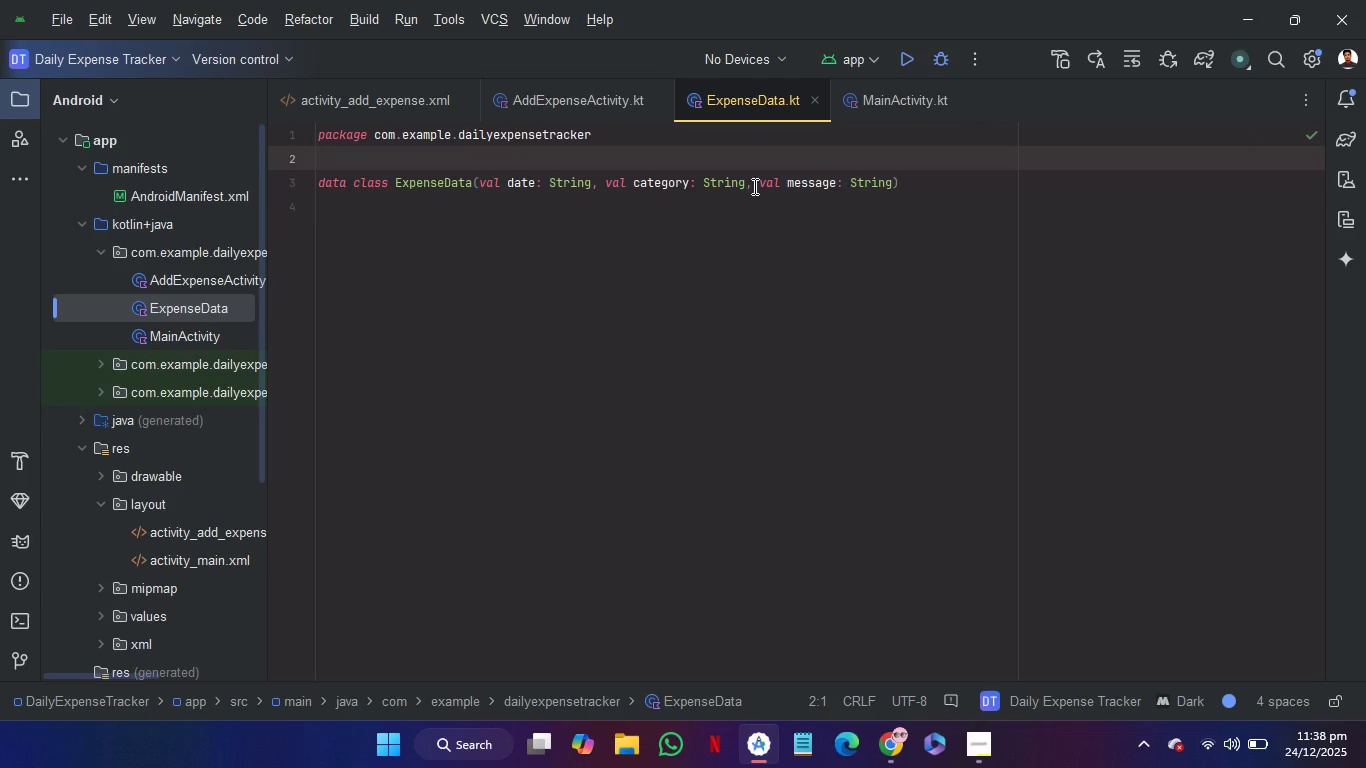 
left_click([753, 186])
 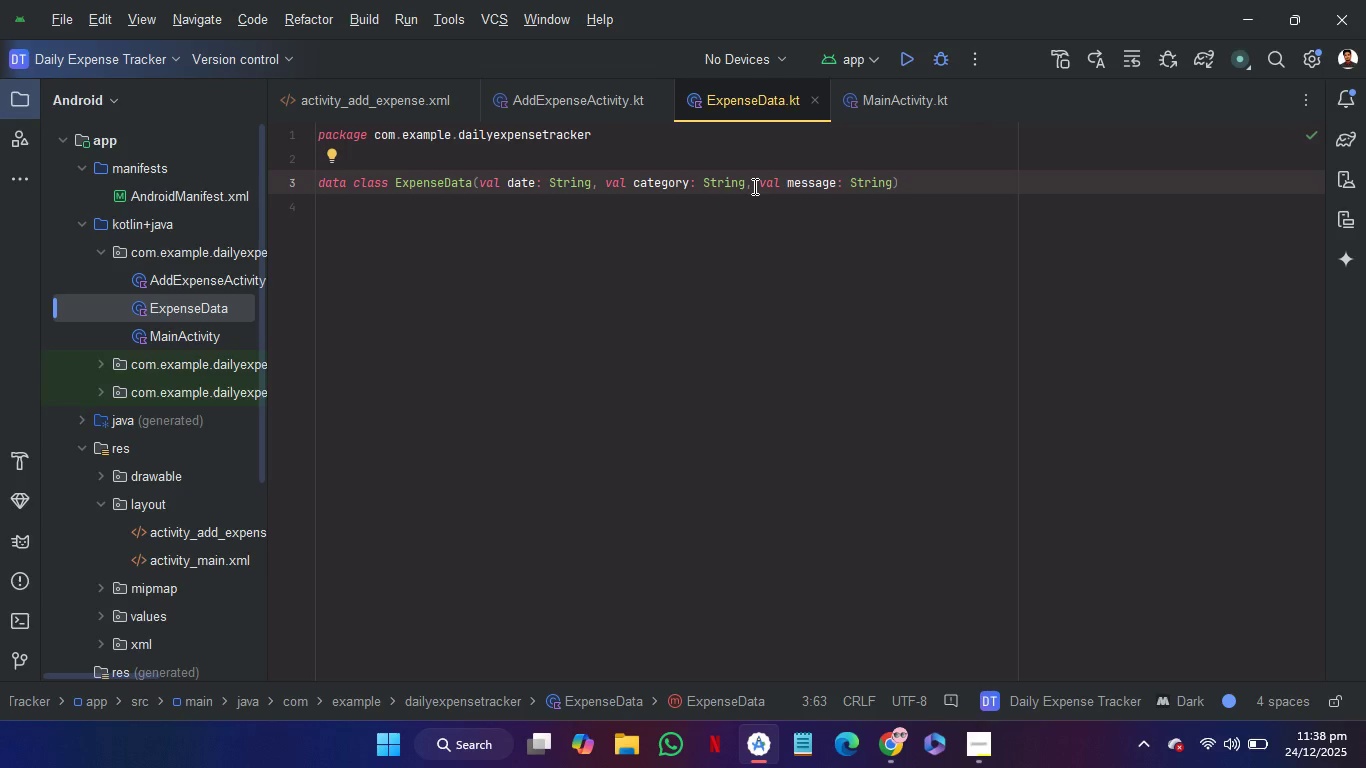 
key(Comma)
 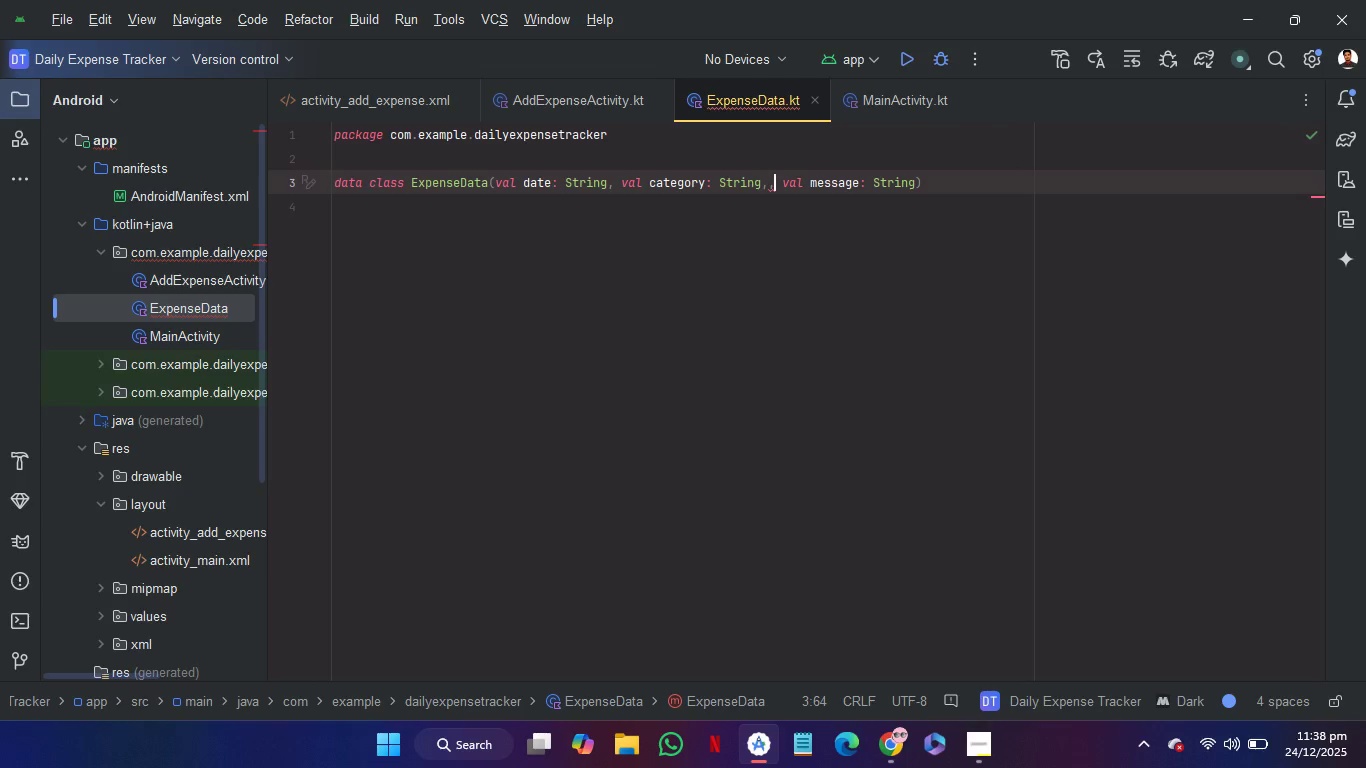 
key(ArrowLeft)
 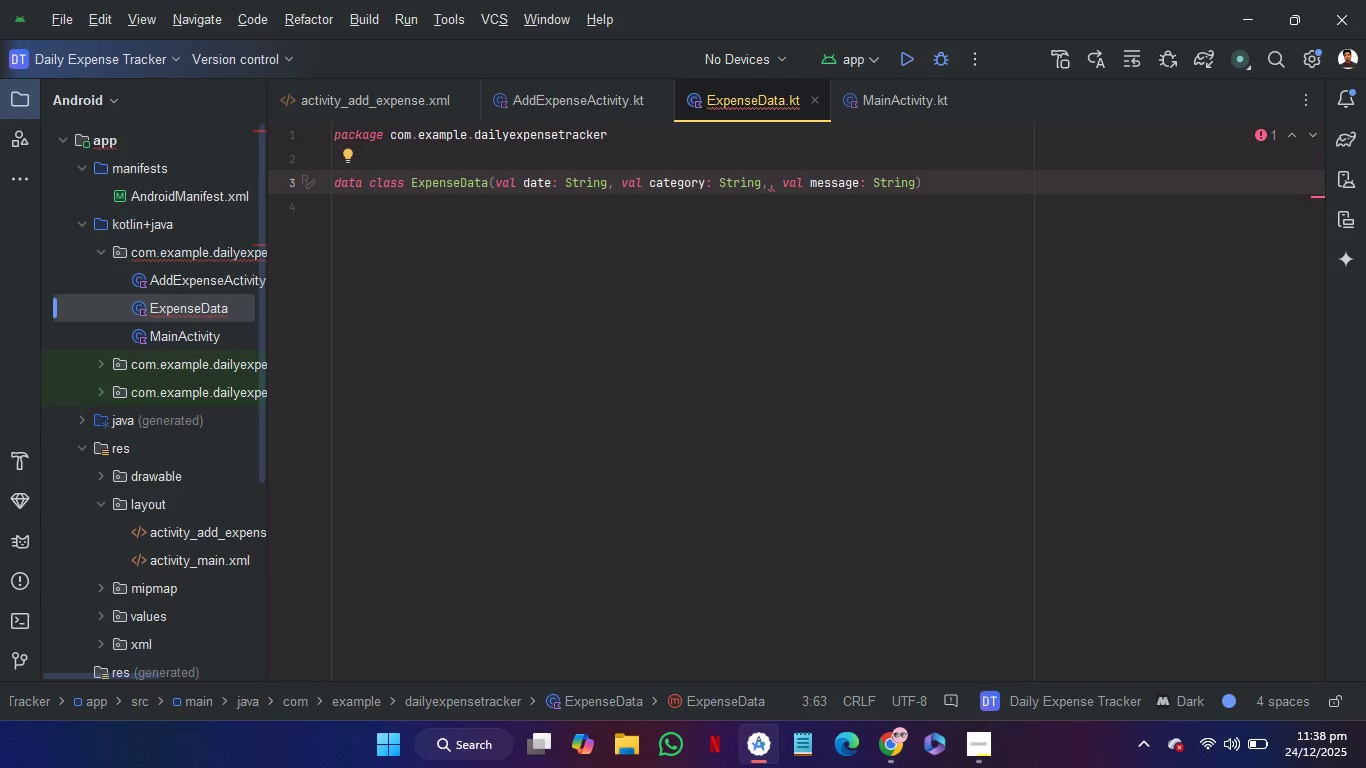 
type(val amount:I)
 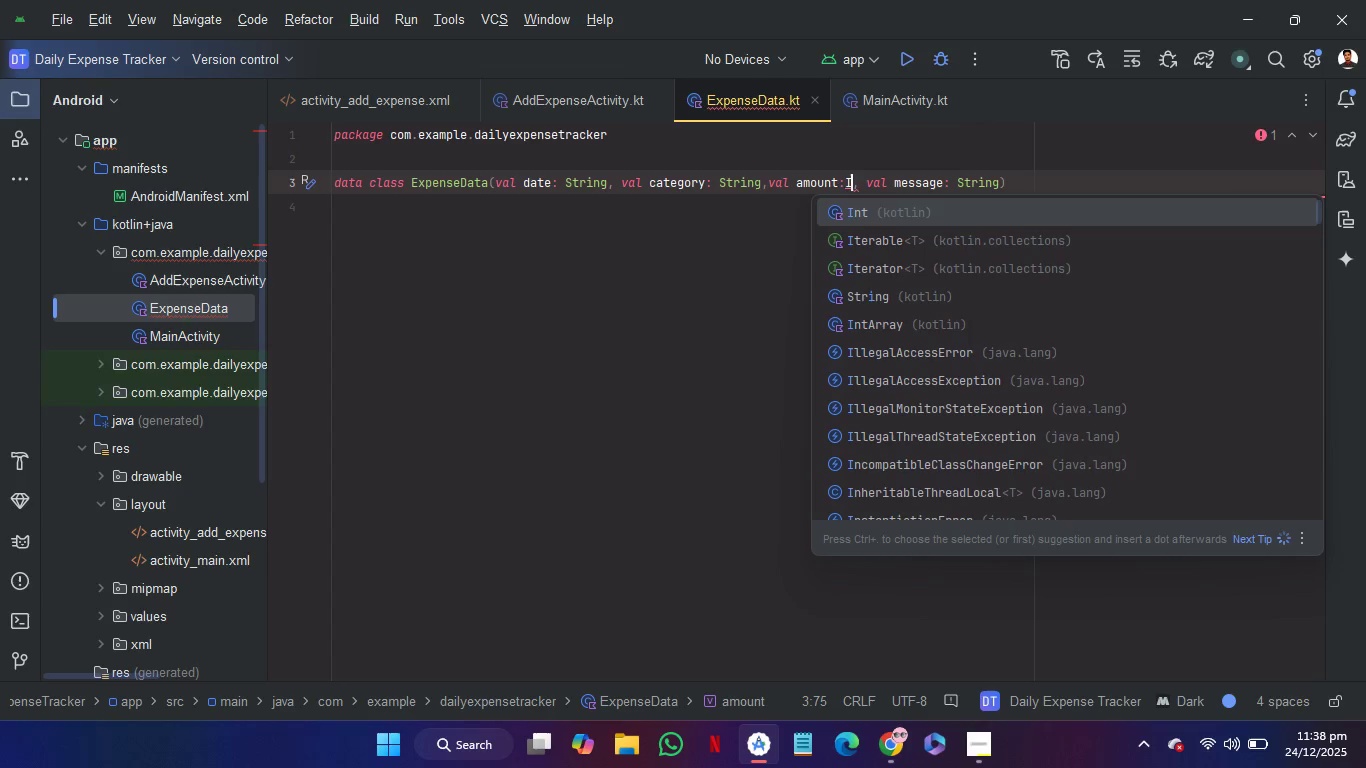 
key(Enter)
 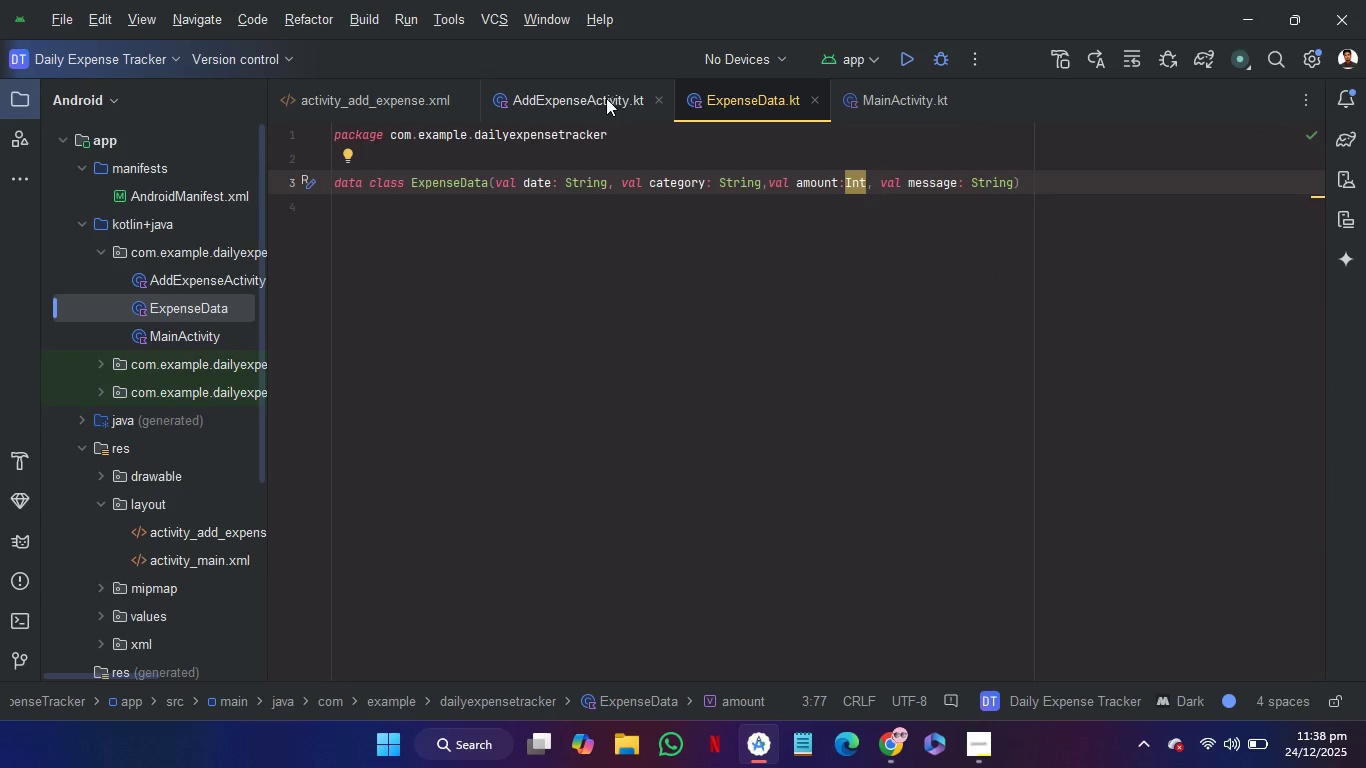 
left_click([595, 98])
 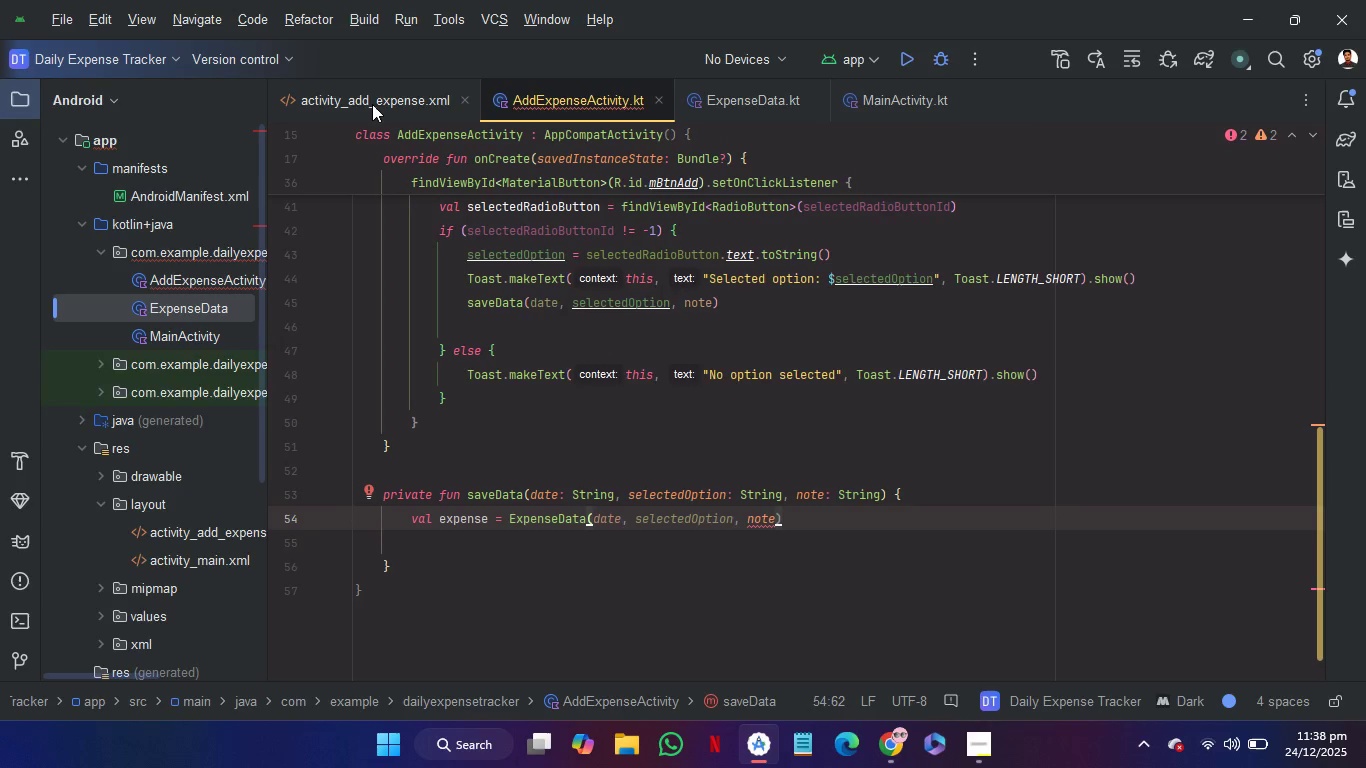 
left_click([372, 104])
 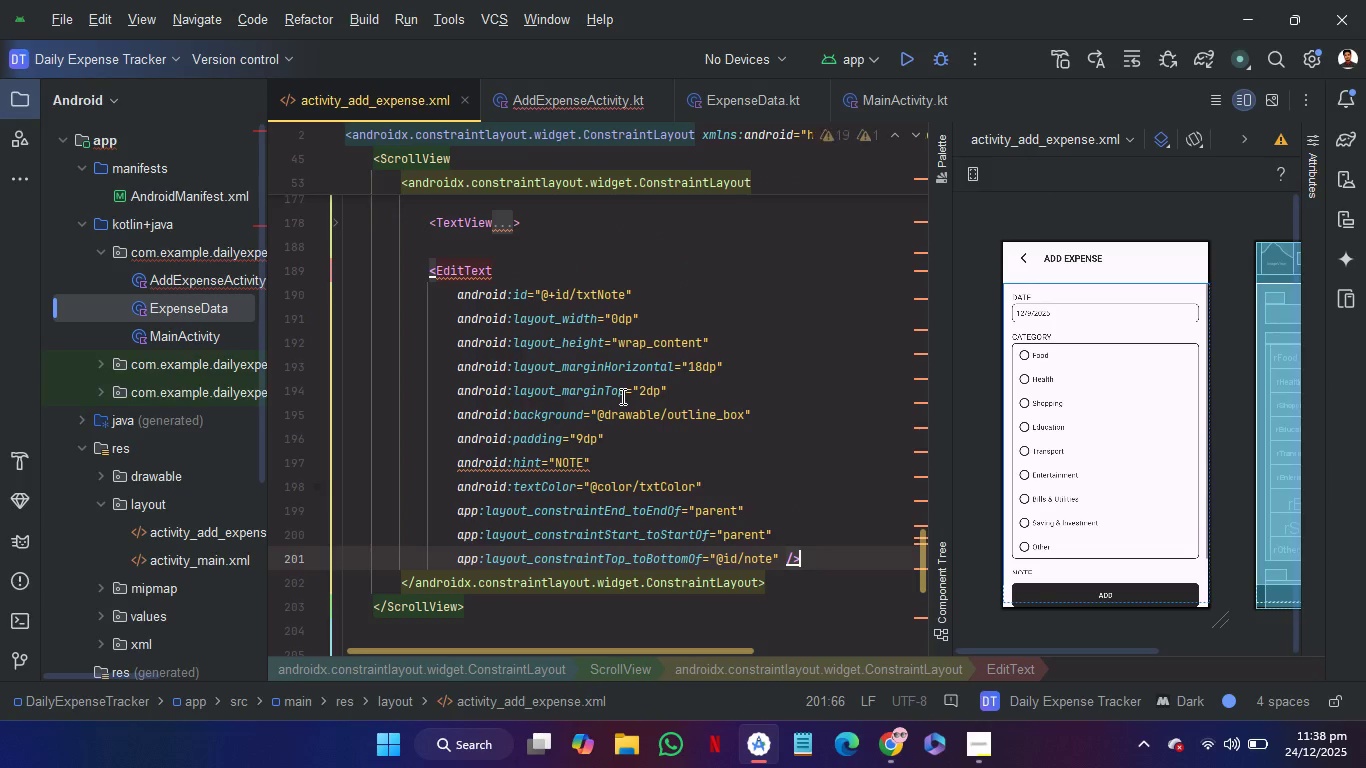 
scroll: coordinate [621, 396], scroll_direction: up, amount: 1.0
 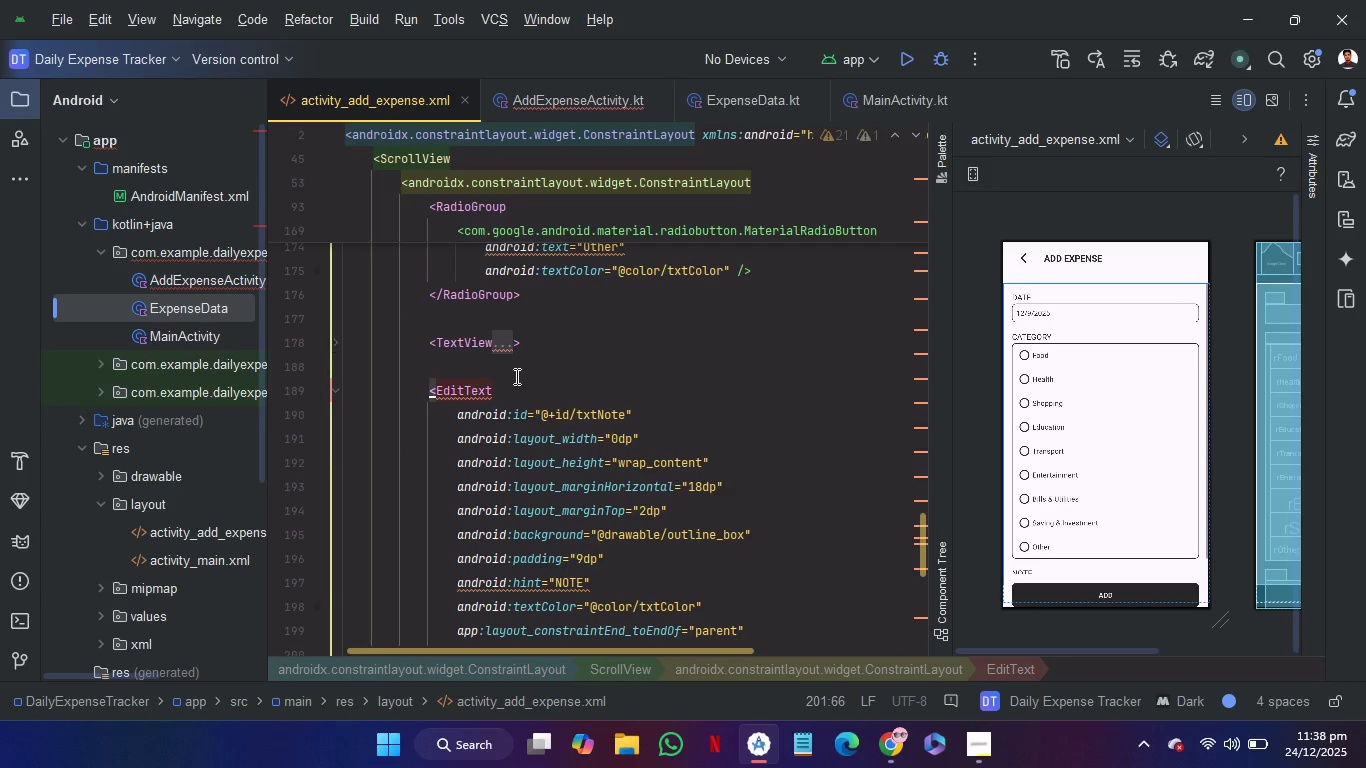 
scroll: coordinate [830, 621], scroll_direction: down, amount: 1.0
 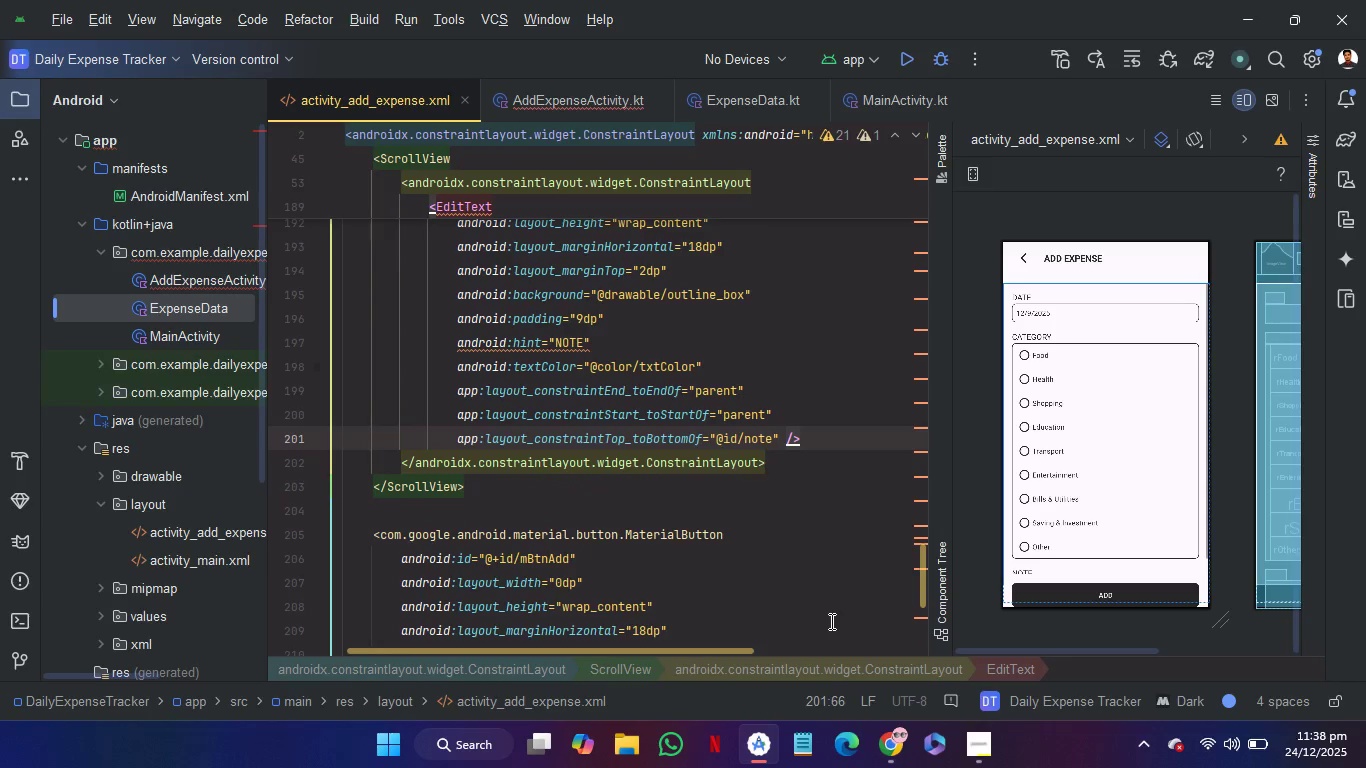 
scroll: coordinate [830, 621], scroll_direction: none, amount: 0.0
 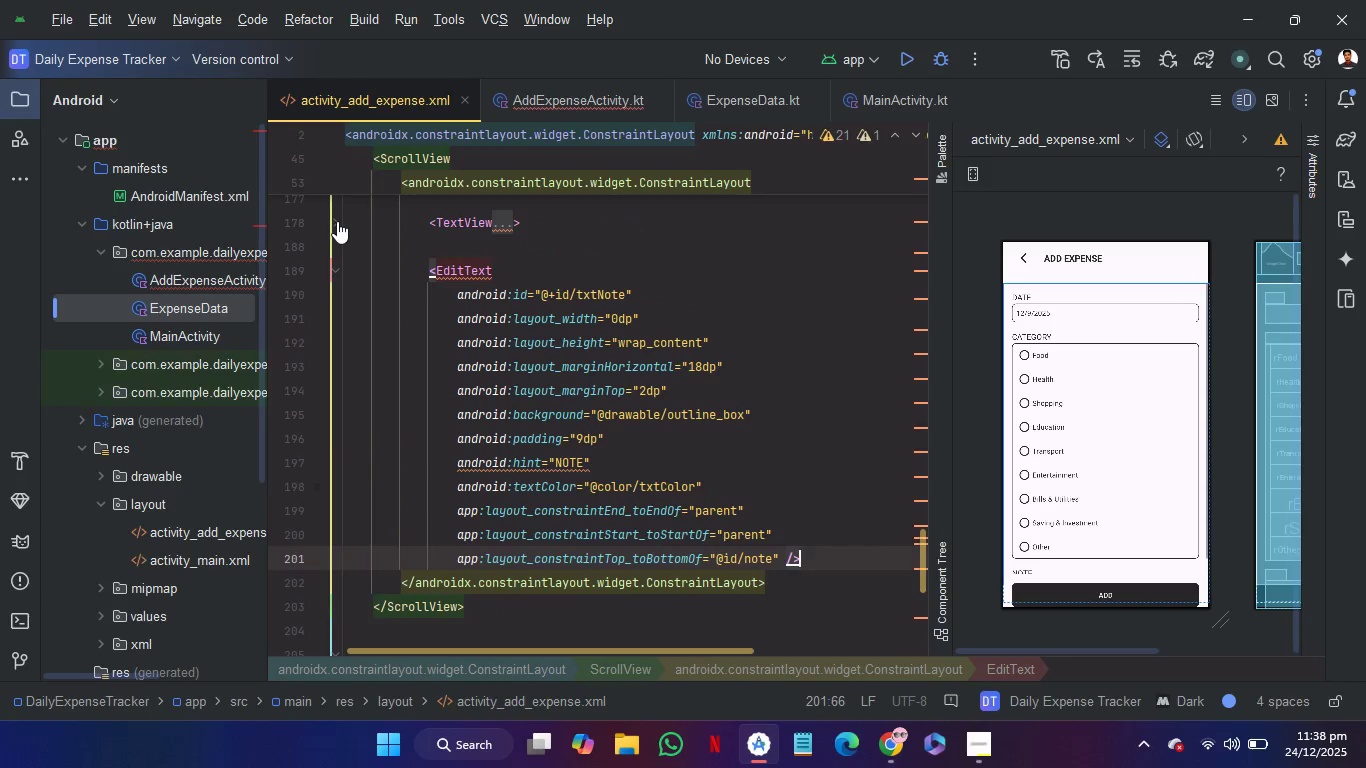 
left_click([337, 221])
 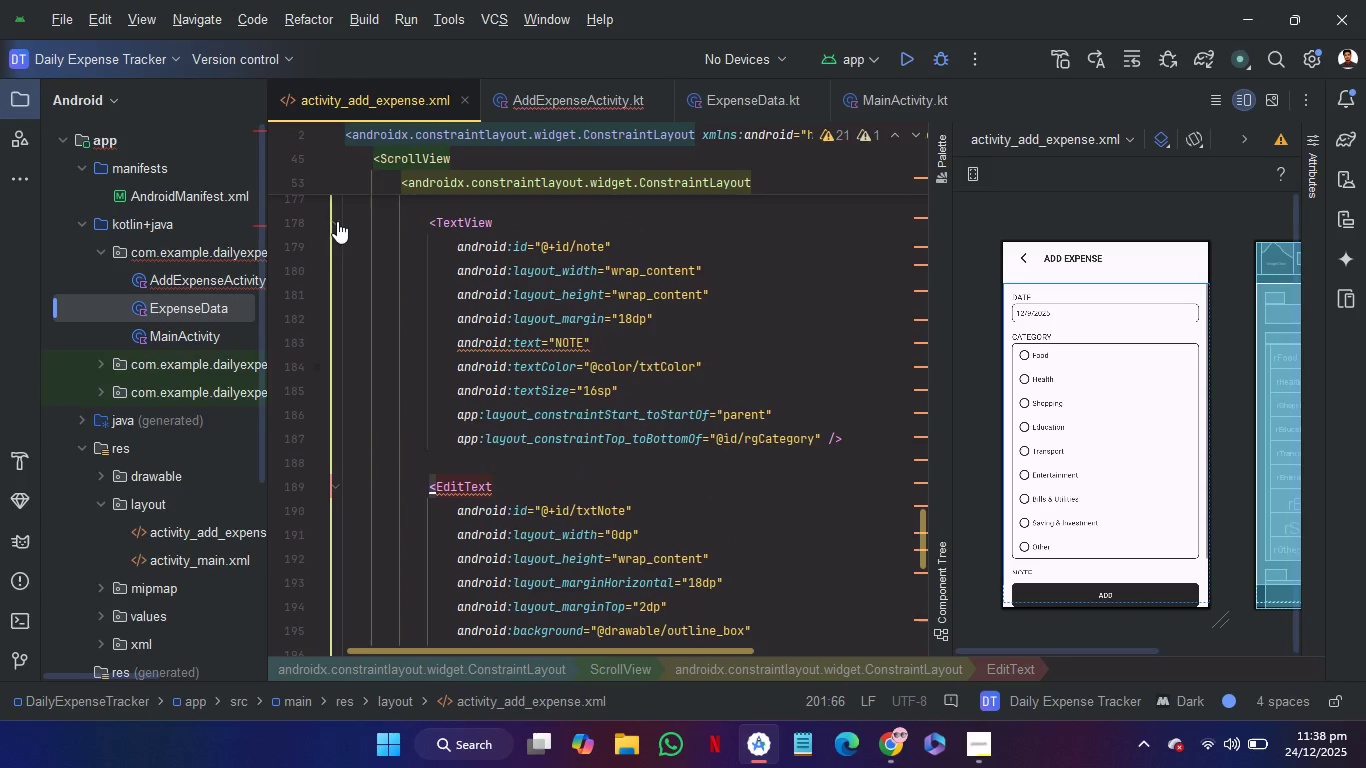 
left_click([337, 221])
 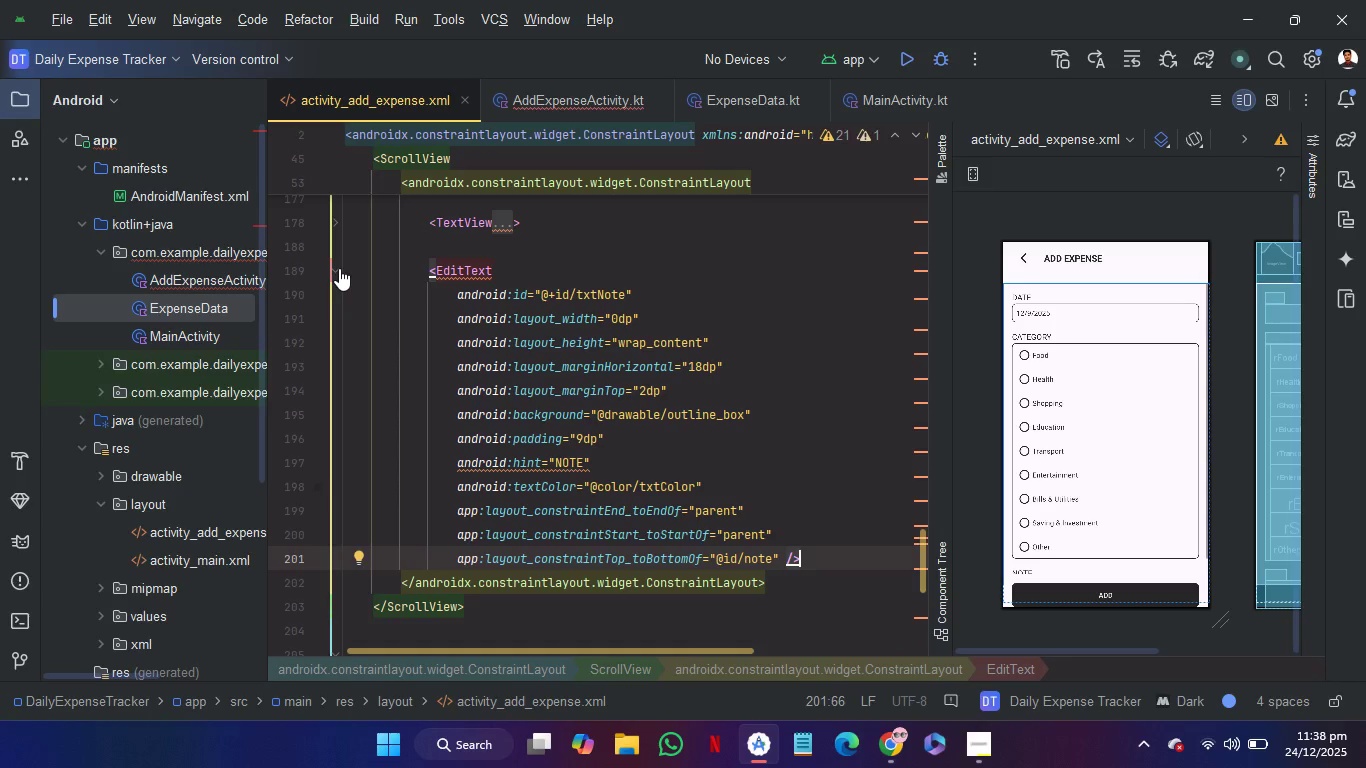 
left_click([339, 268])
 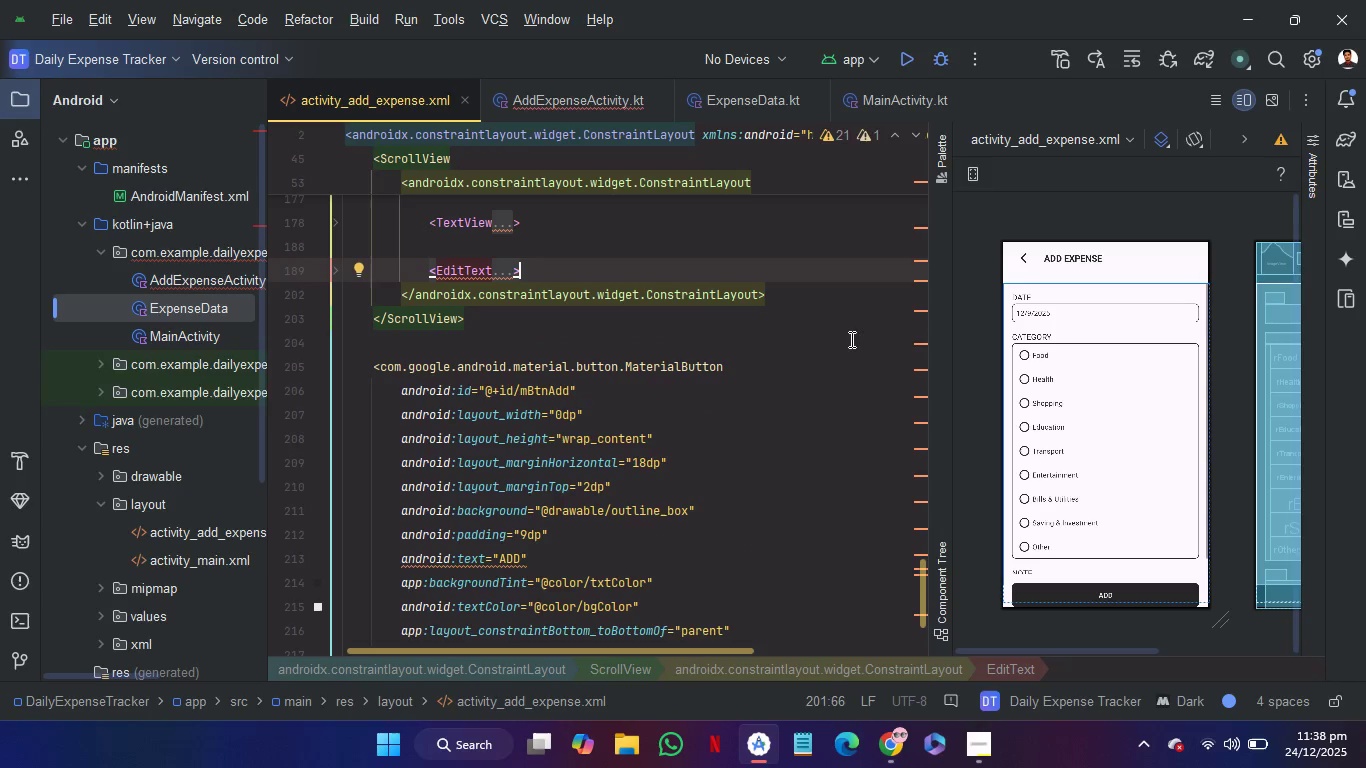 
scroll: coordinate [850, 339], scroll_direction: up, amount: 2.0
 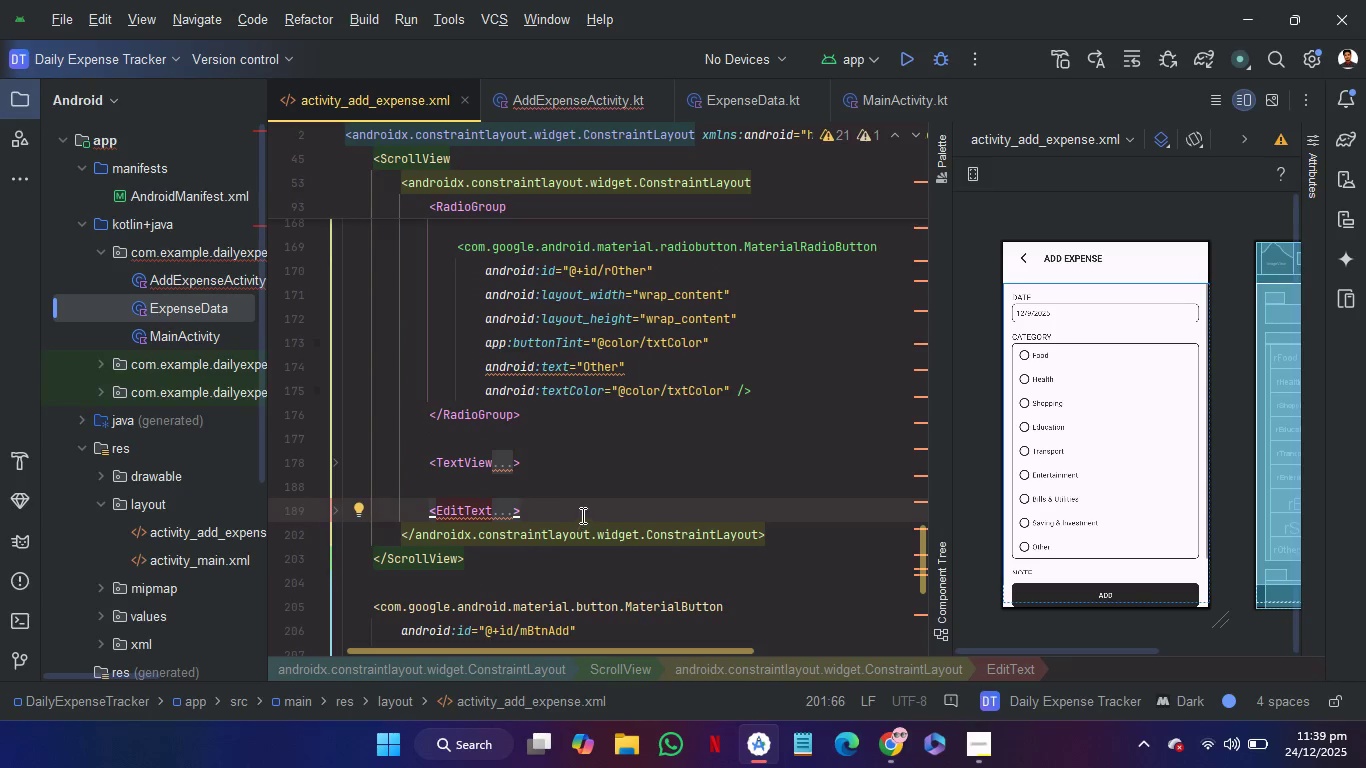 
left_click_drag(start_coordinate=[581, 514], to_coordinate=[585, 421])
 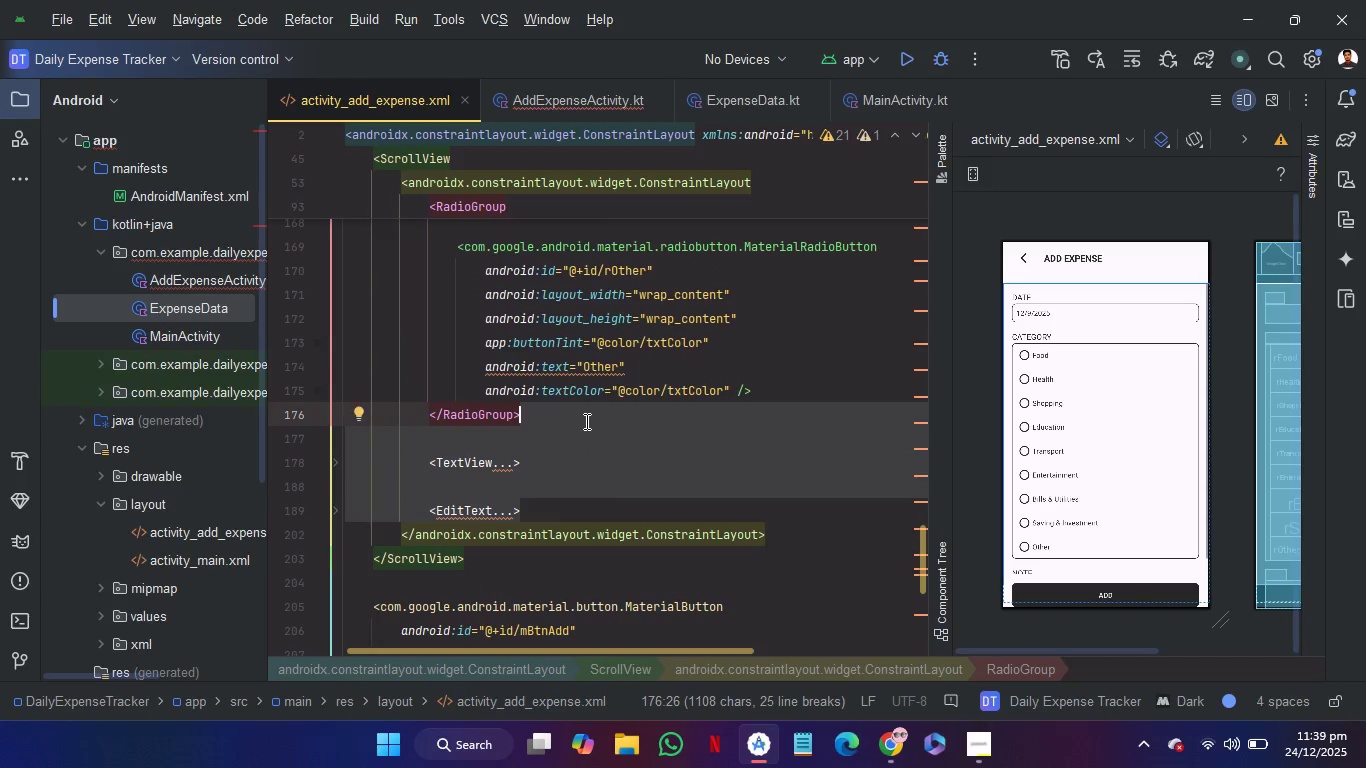 
key(Control+C)
 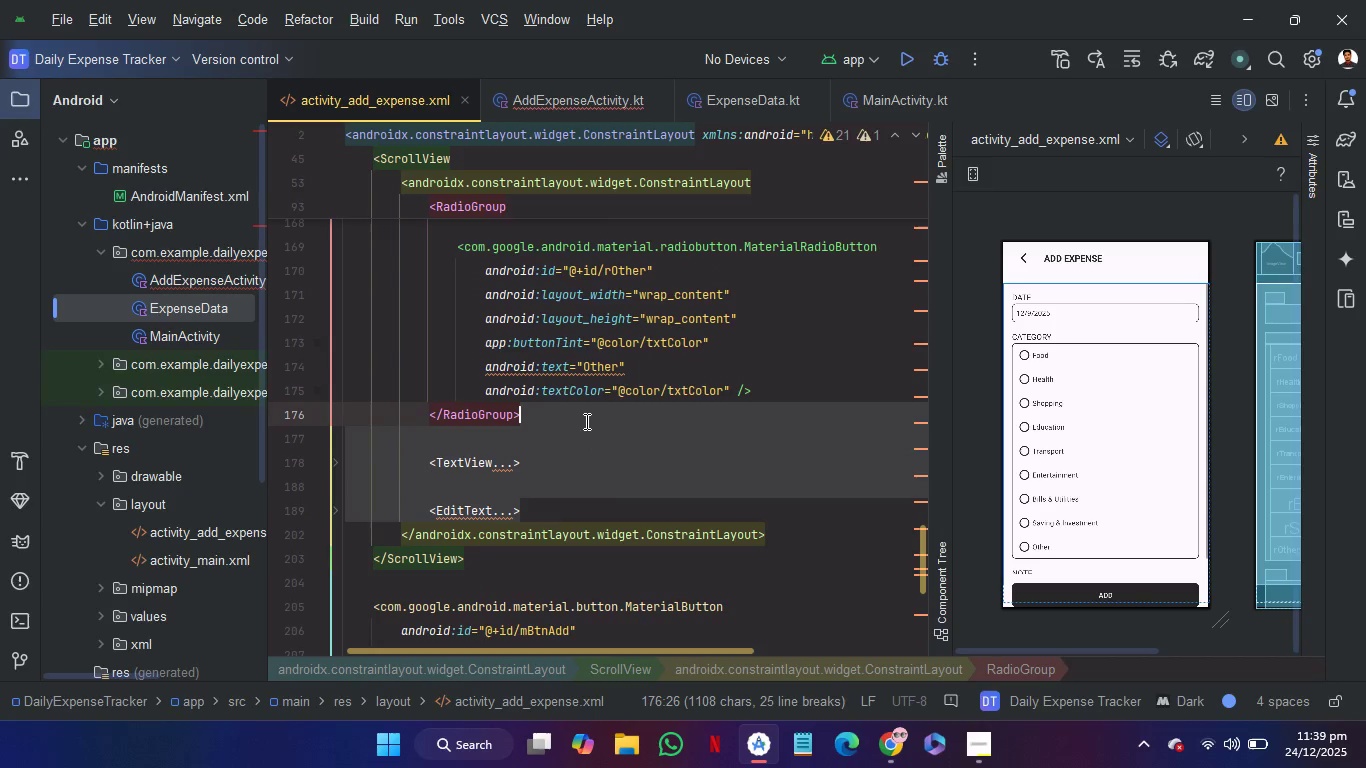 
key(Control+C)
 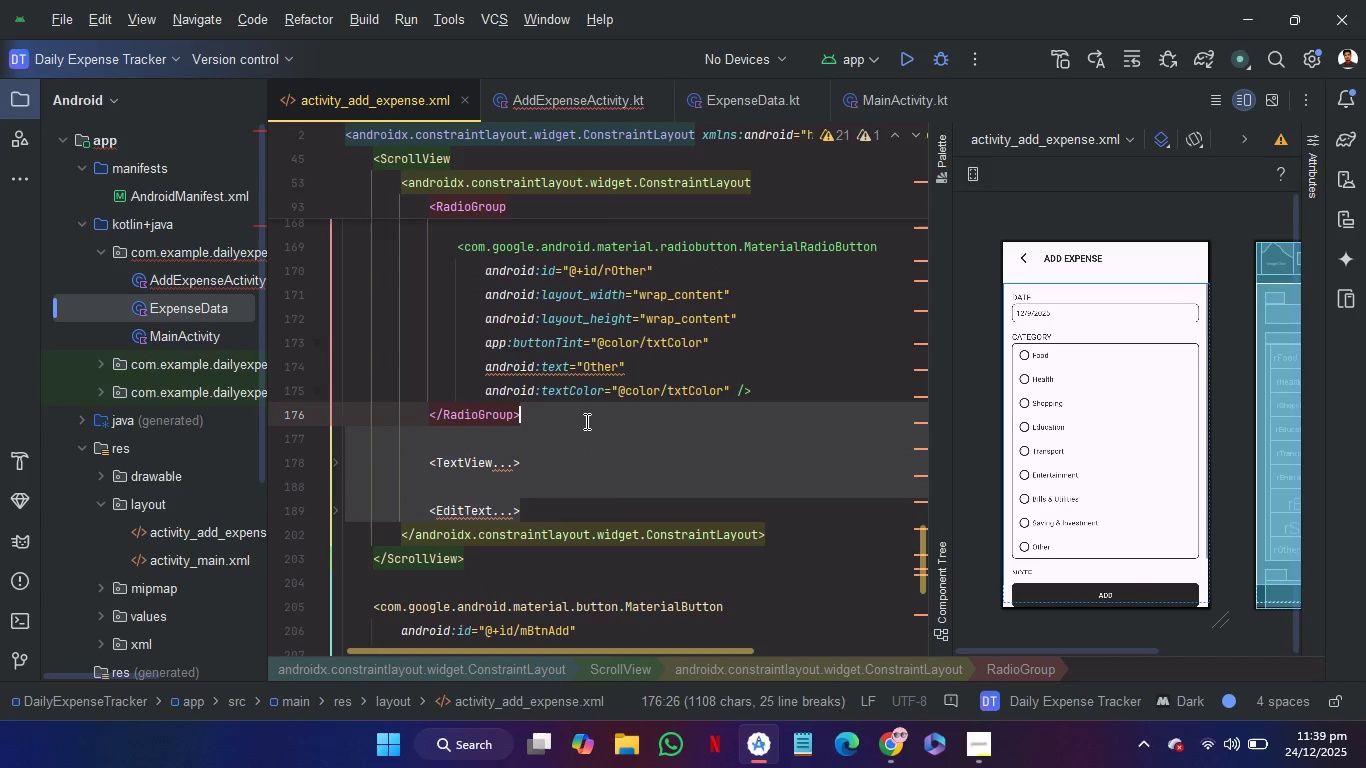 
key(Control+C)
 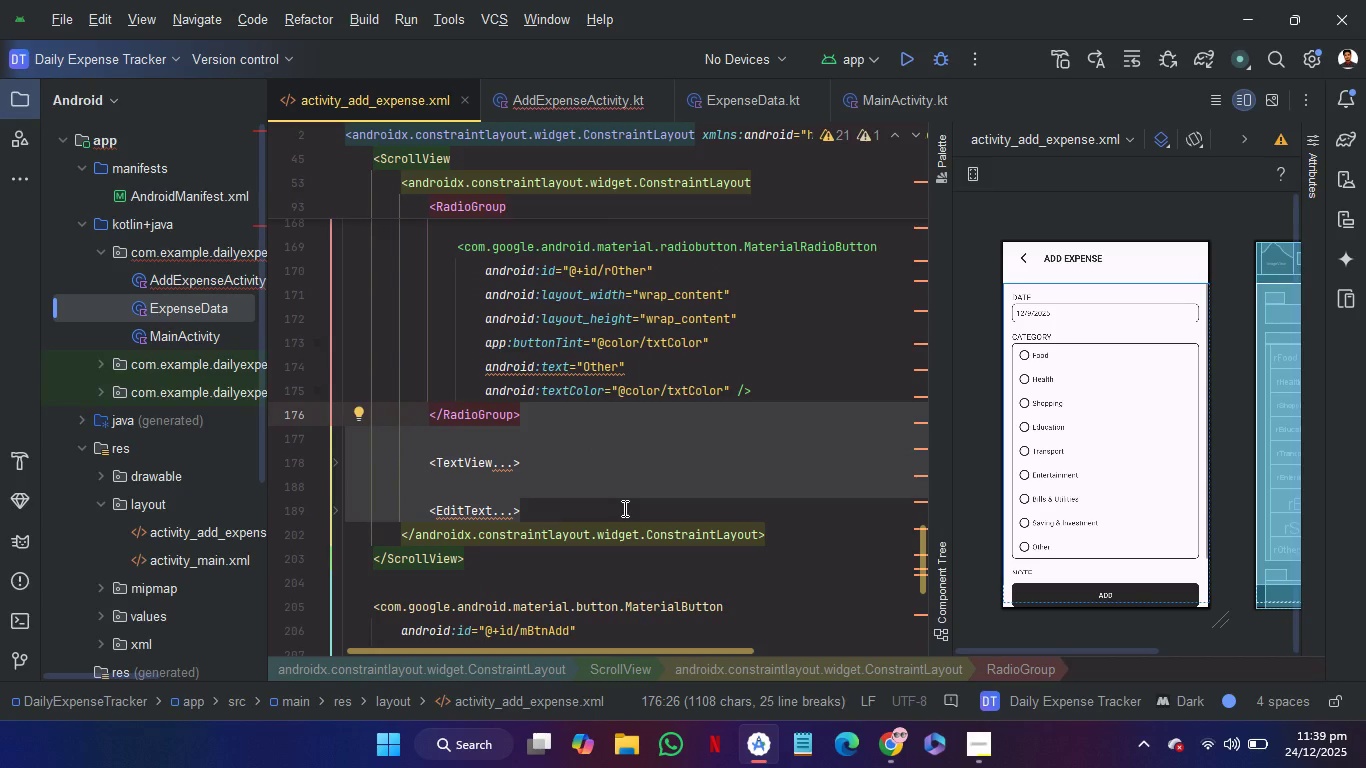 
left_click([623, 508])
 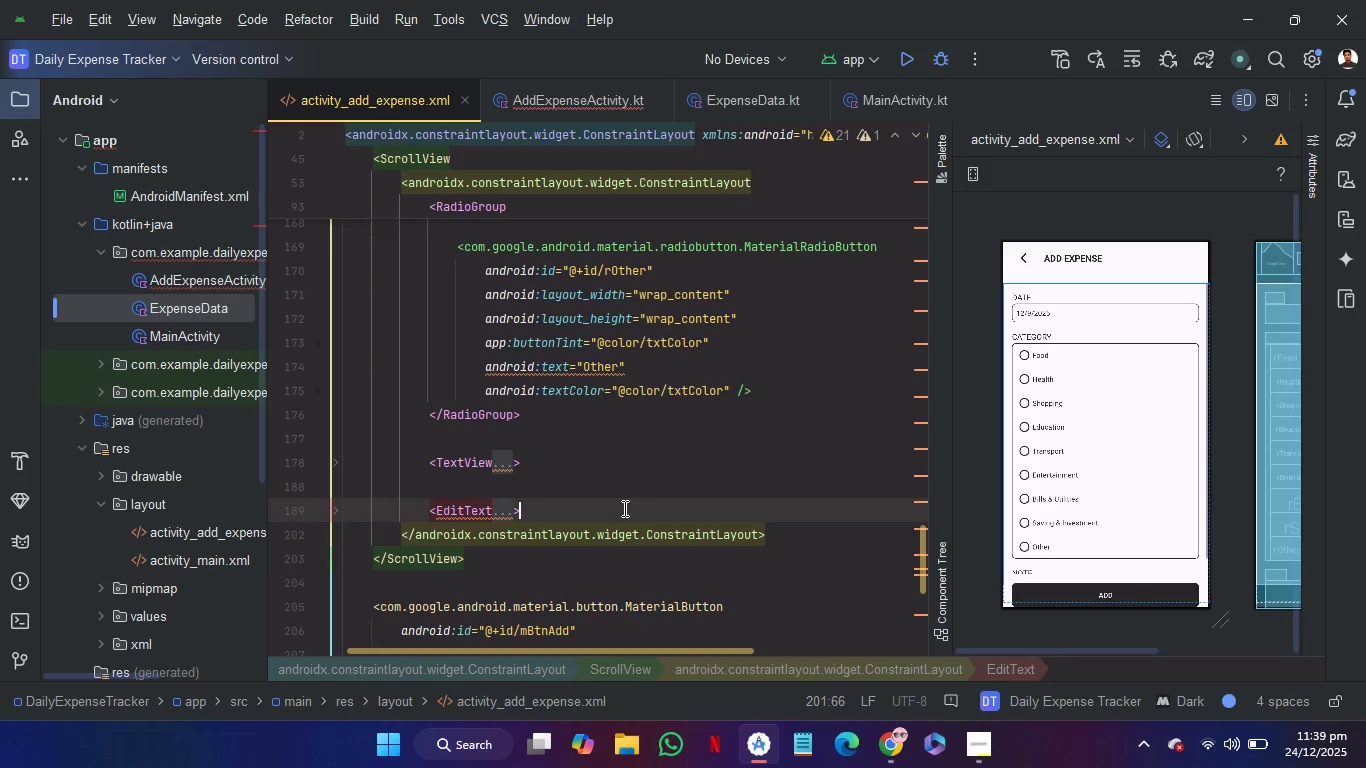 
key(Control+V)
 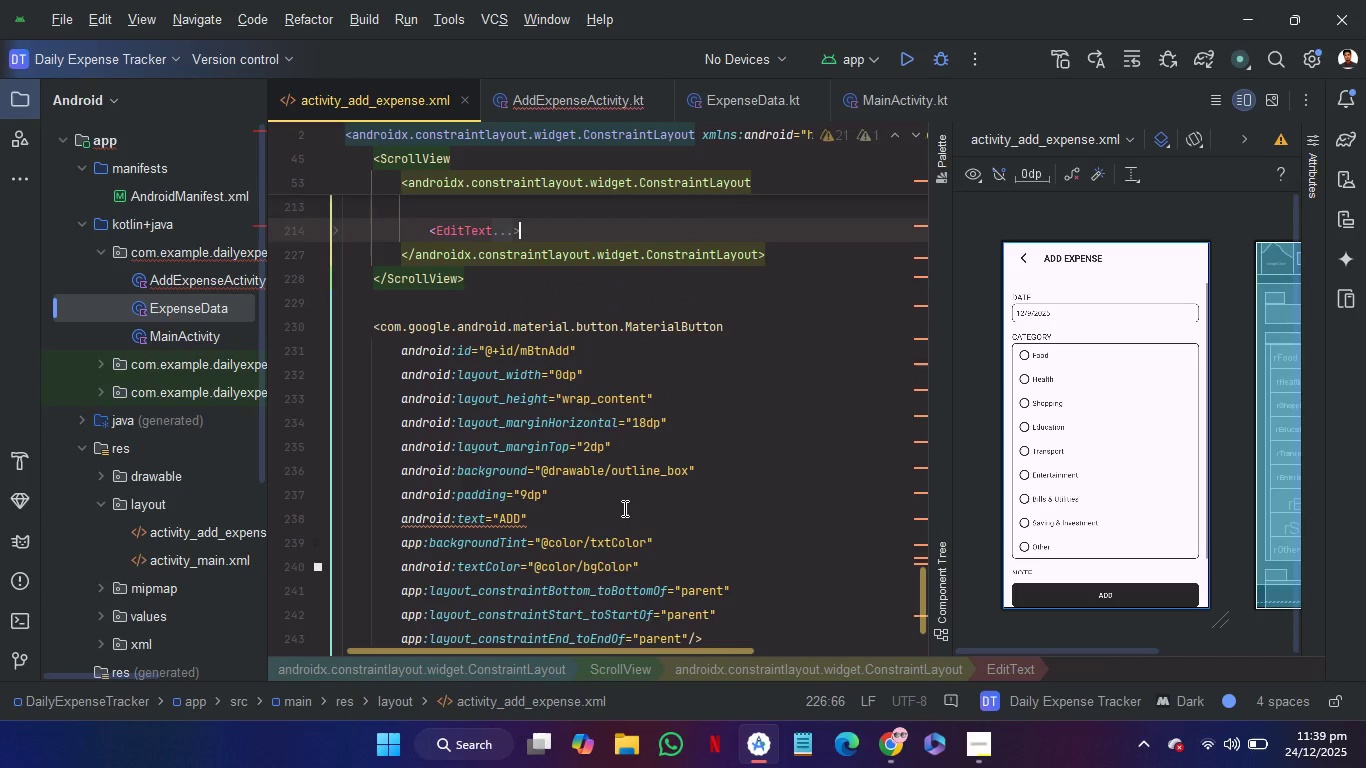 
scroll: coordinate [623, 508], scroll_direction: up, amount: 1.0
 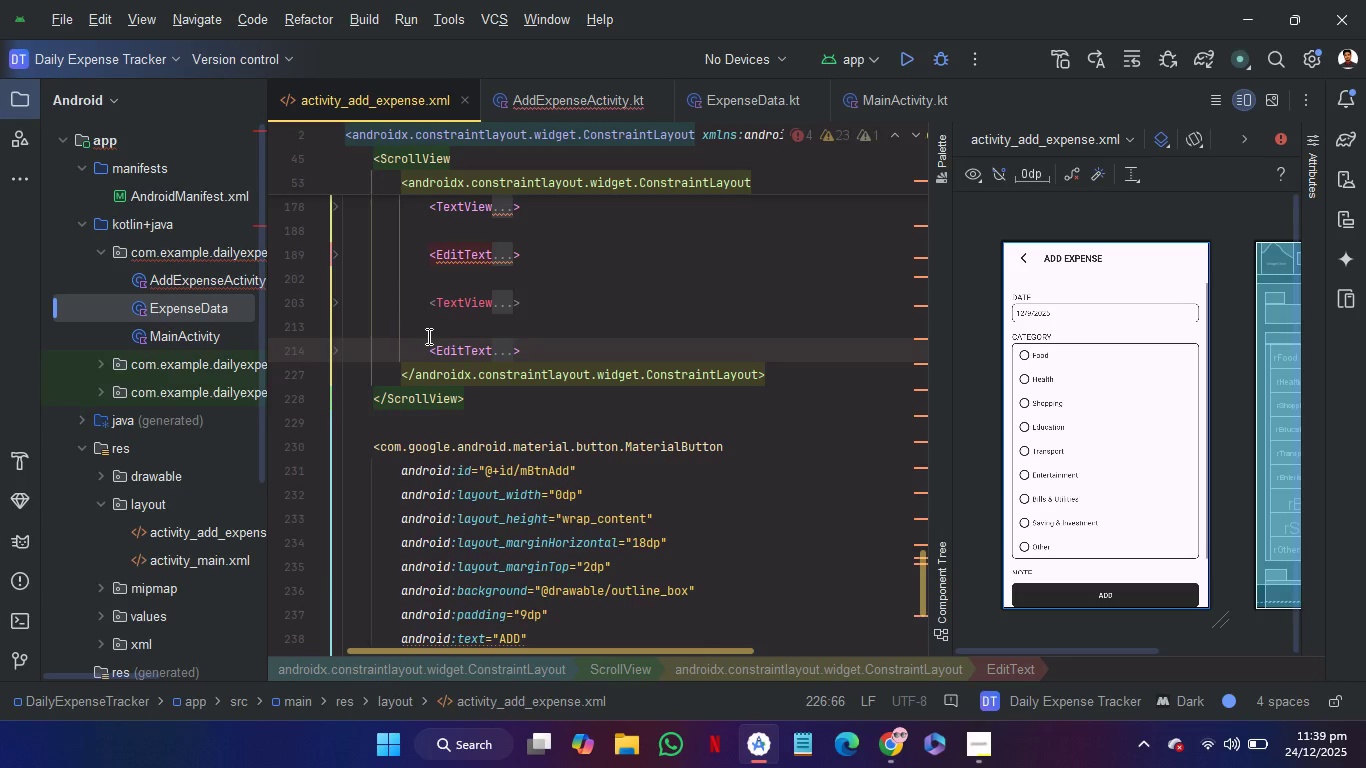 
left_click([335, 303])
 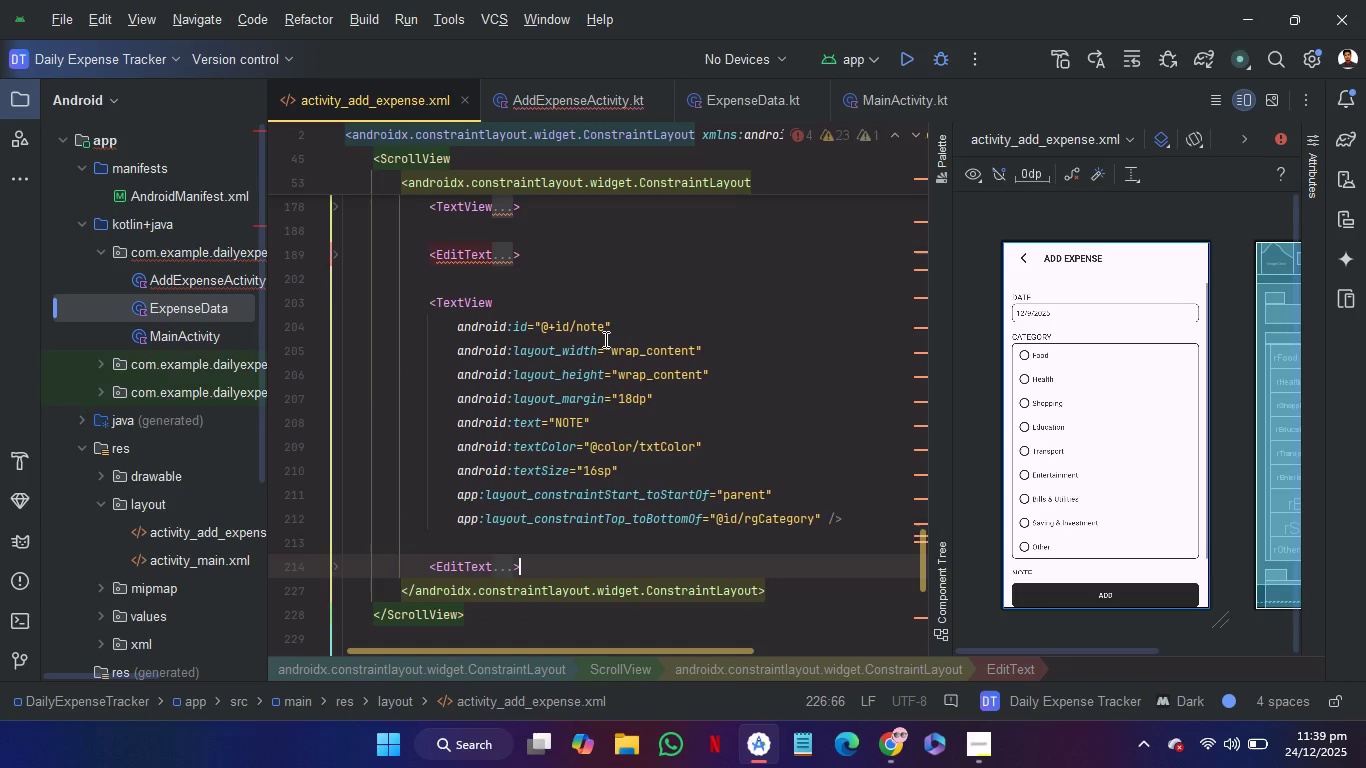 
left_click([603, 333])
 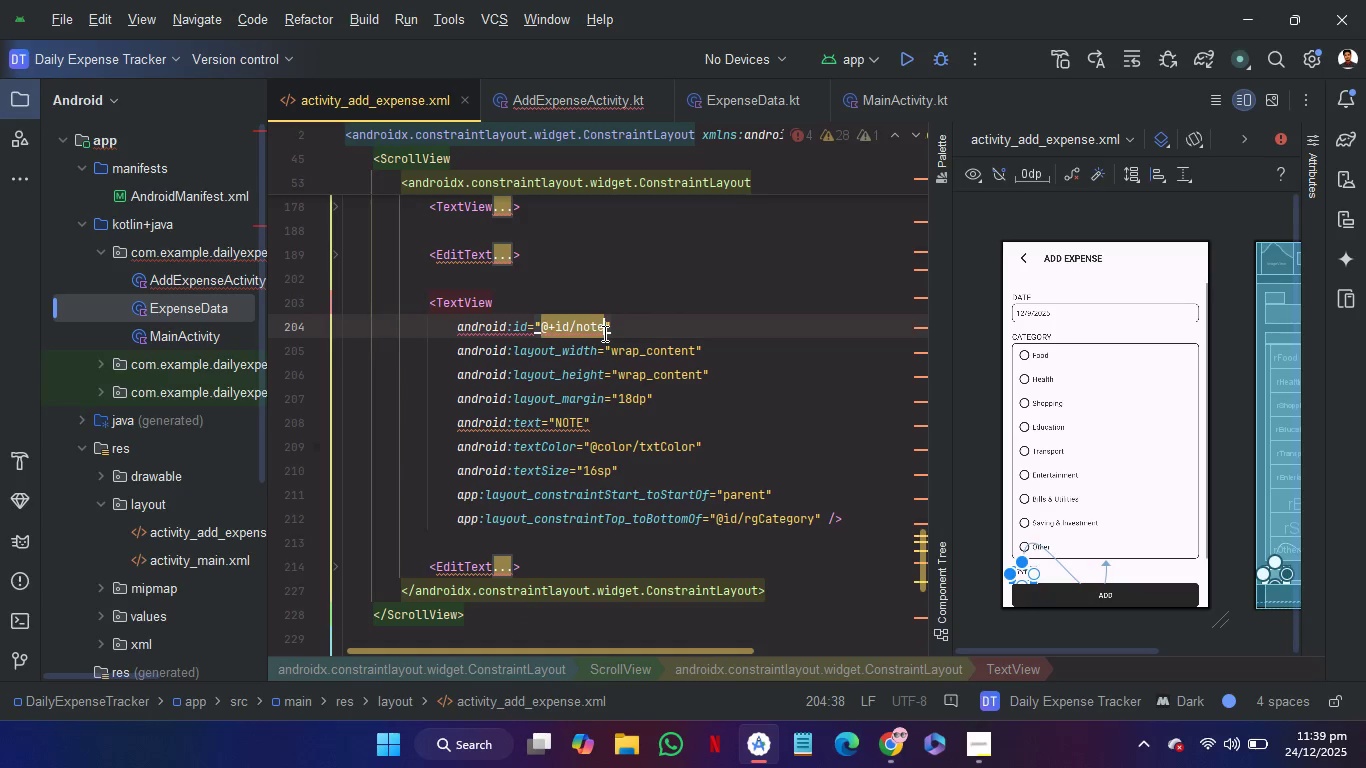 
key(Backspace)
key(Backspace)
key(Backspace)
key(Backspace)
type(amount)
 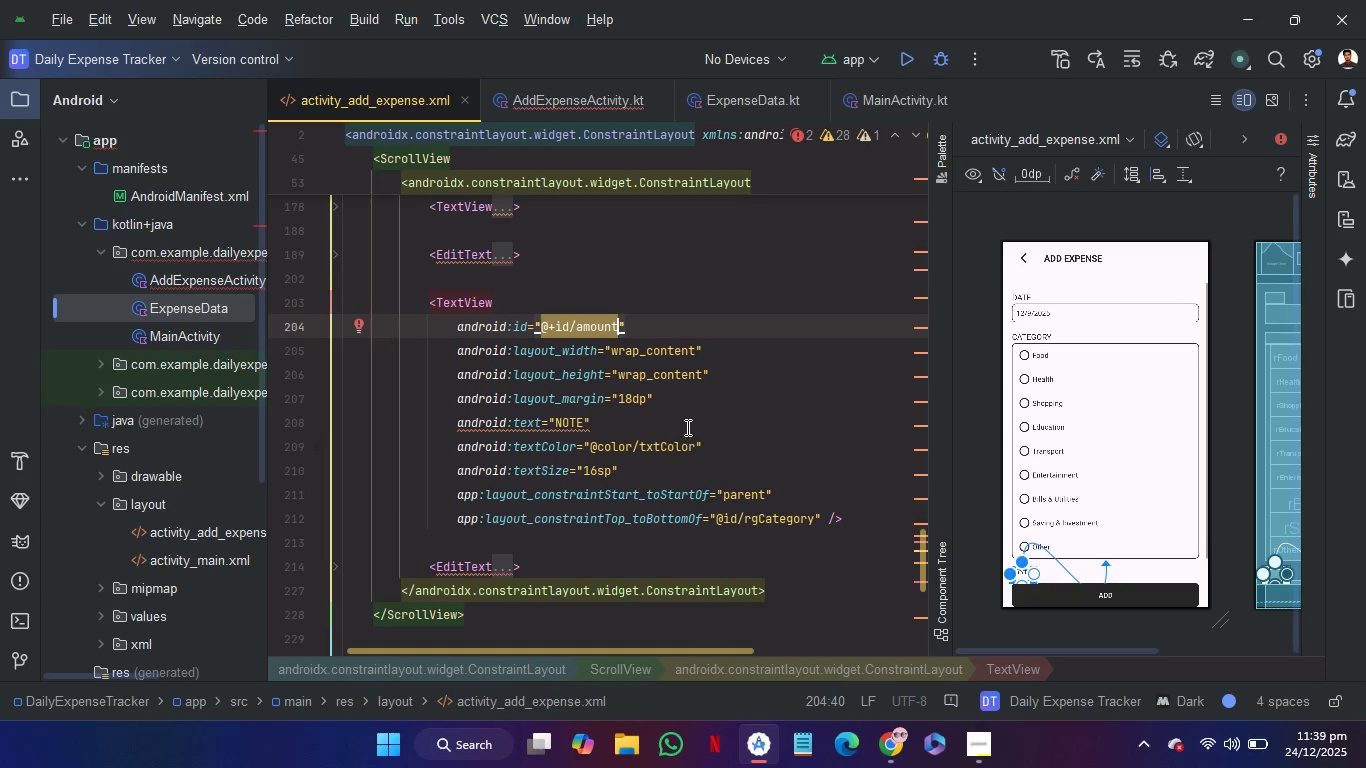 
wait(6.61)
 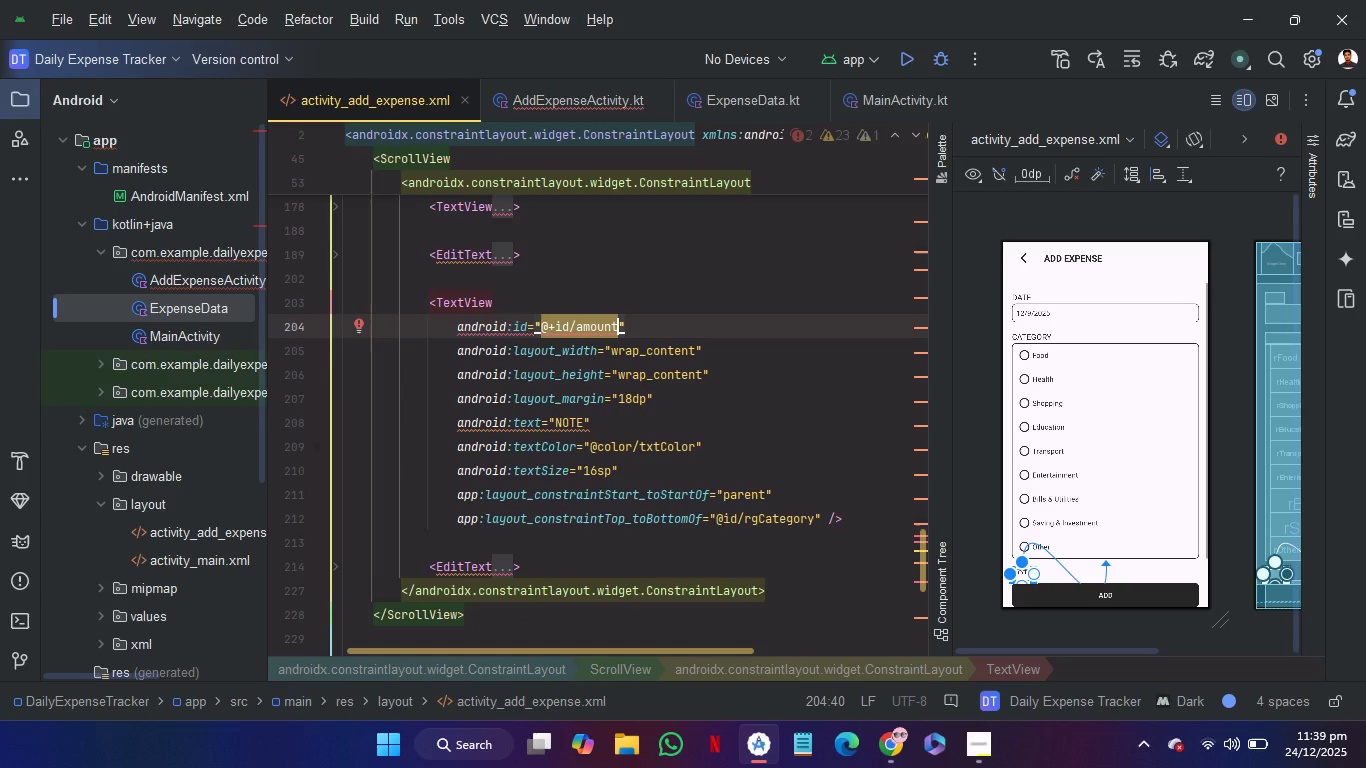 
double_click([564, 417])
 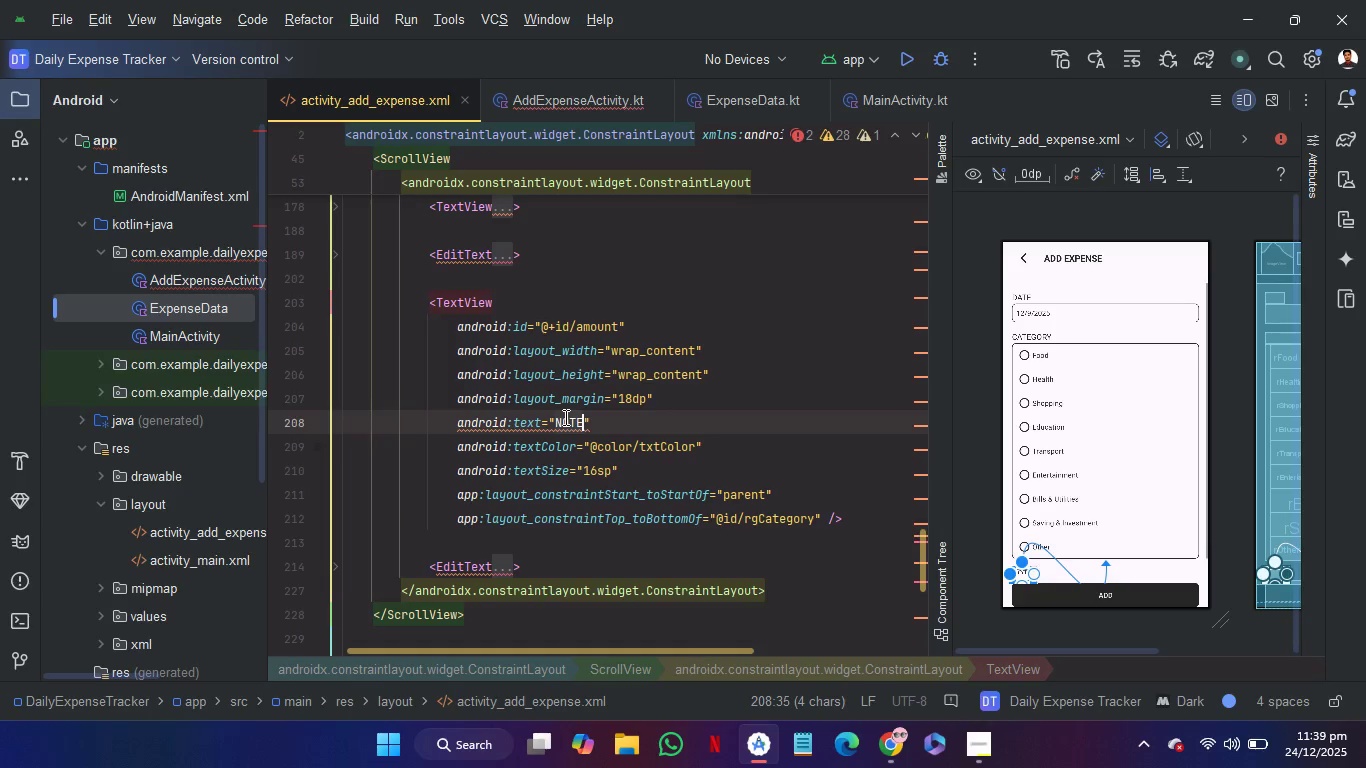 
type(AMOUNT)
 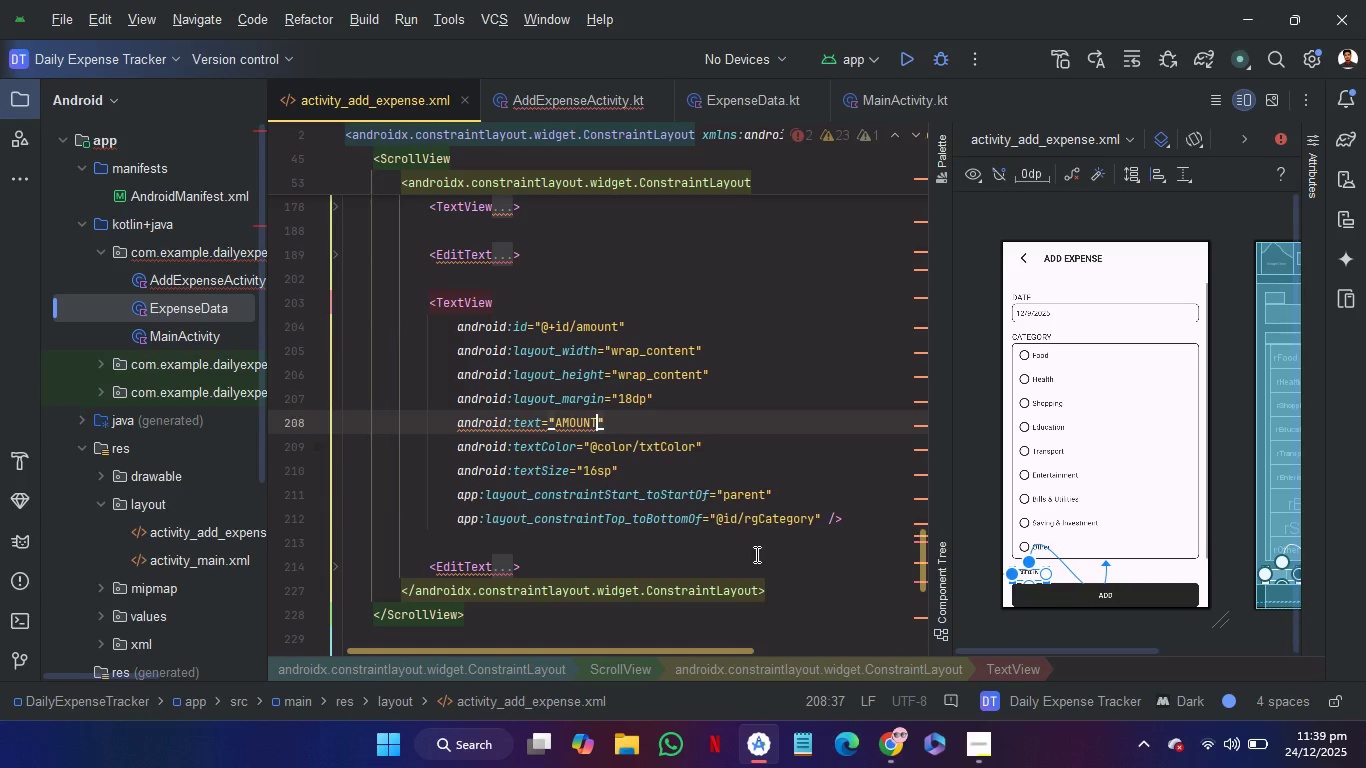 
wait(5.47)
 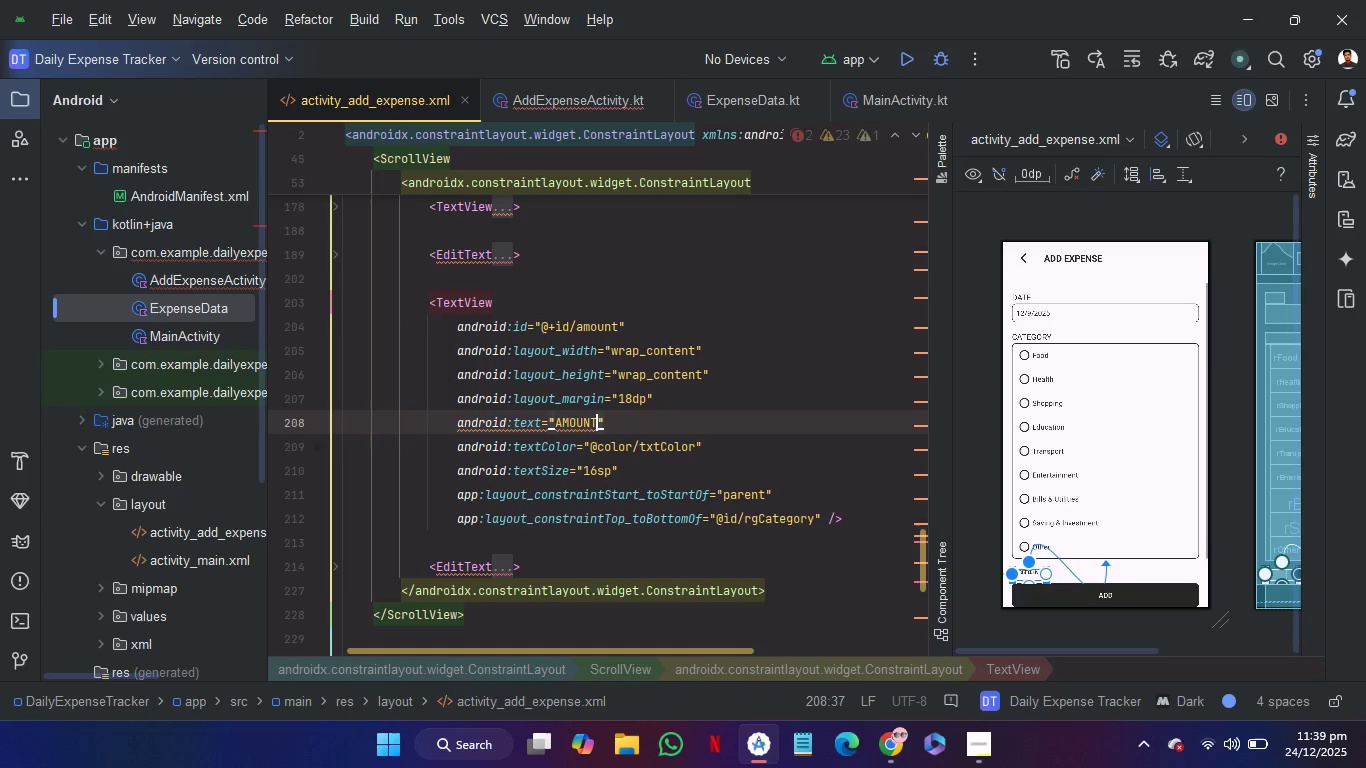 
double_click([781, 522])
 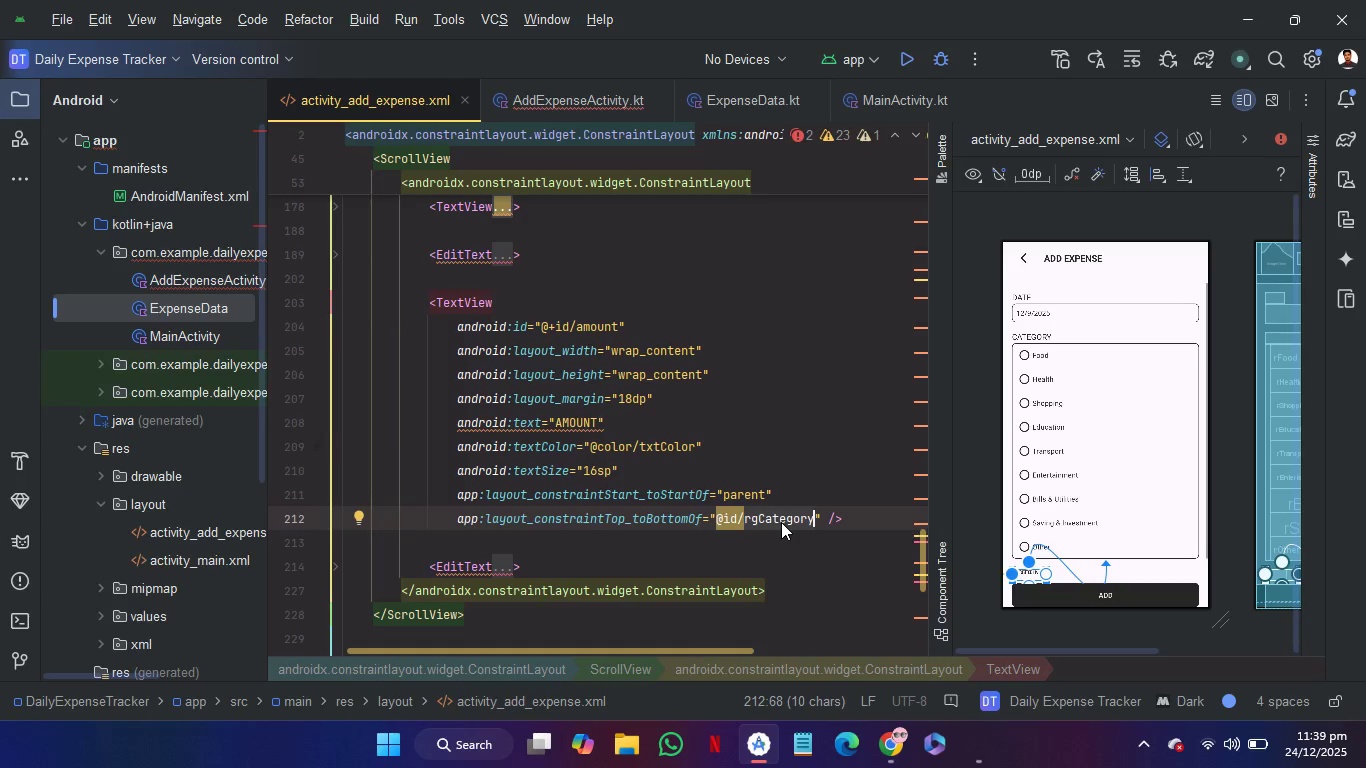 
key(N)
 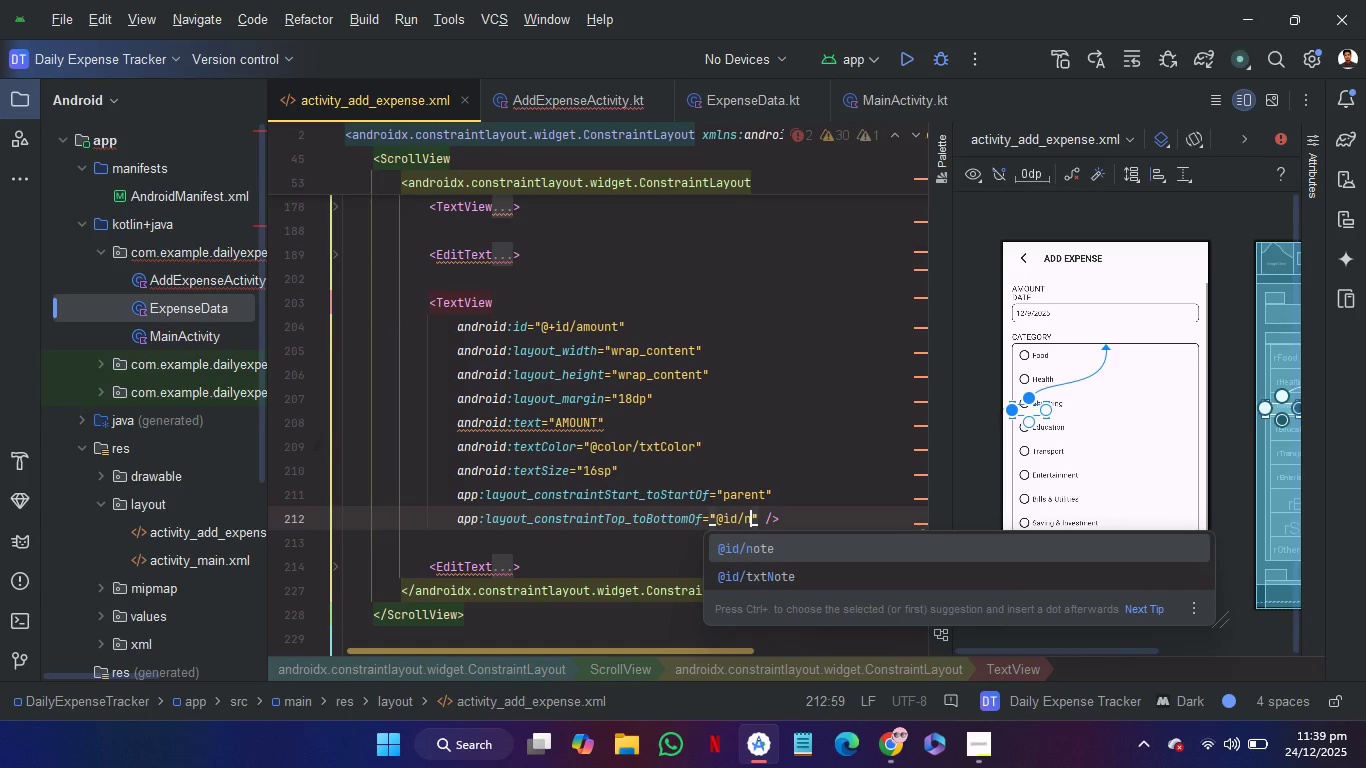 
key(Backspace)
 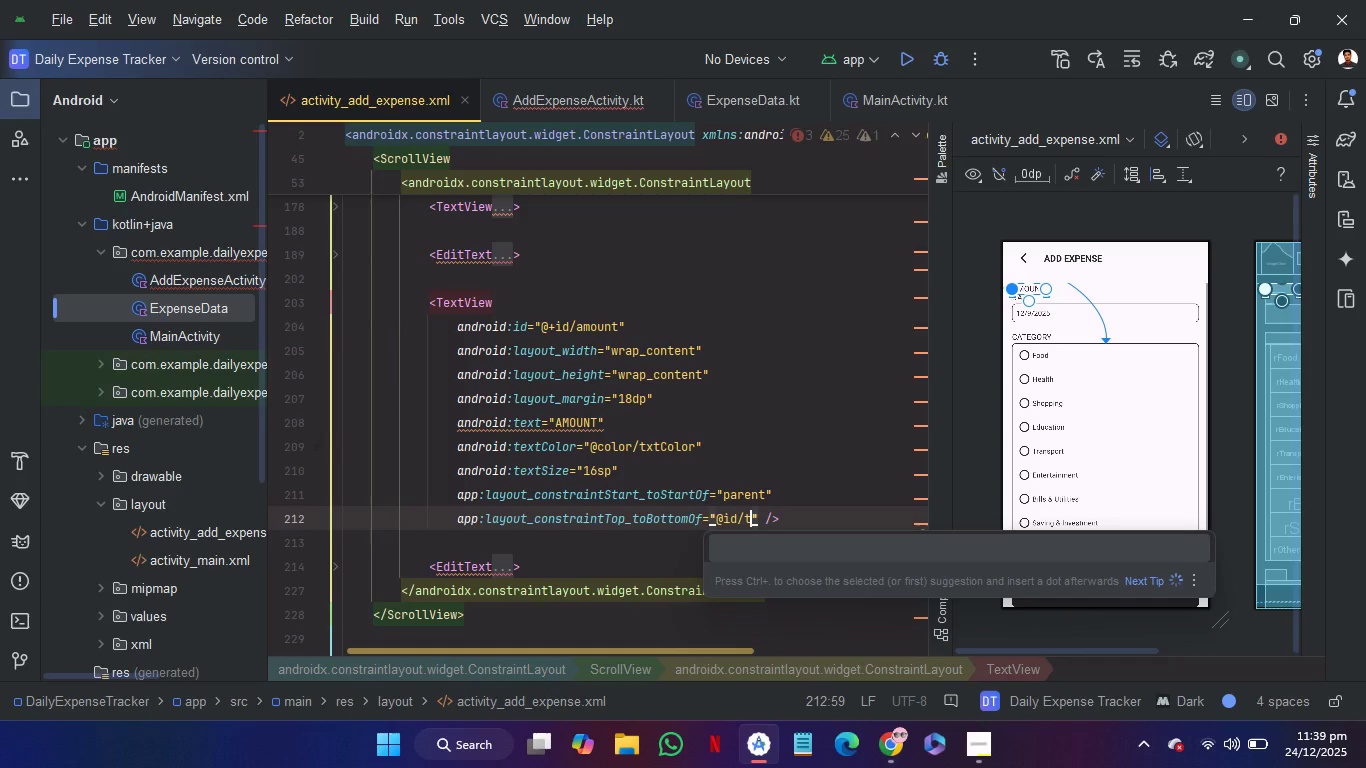 
key(T)
 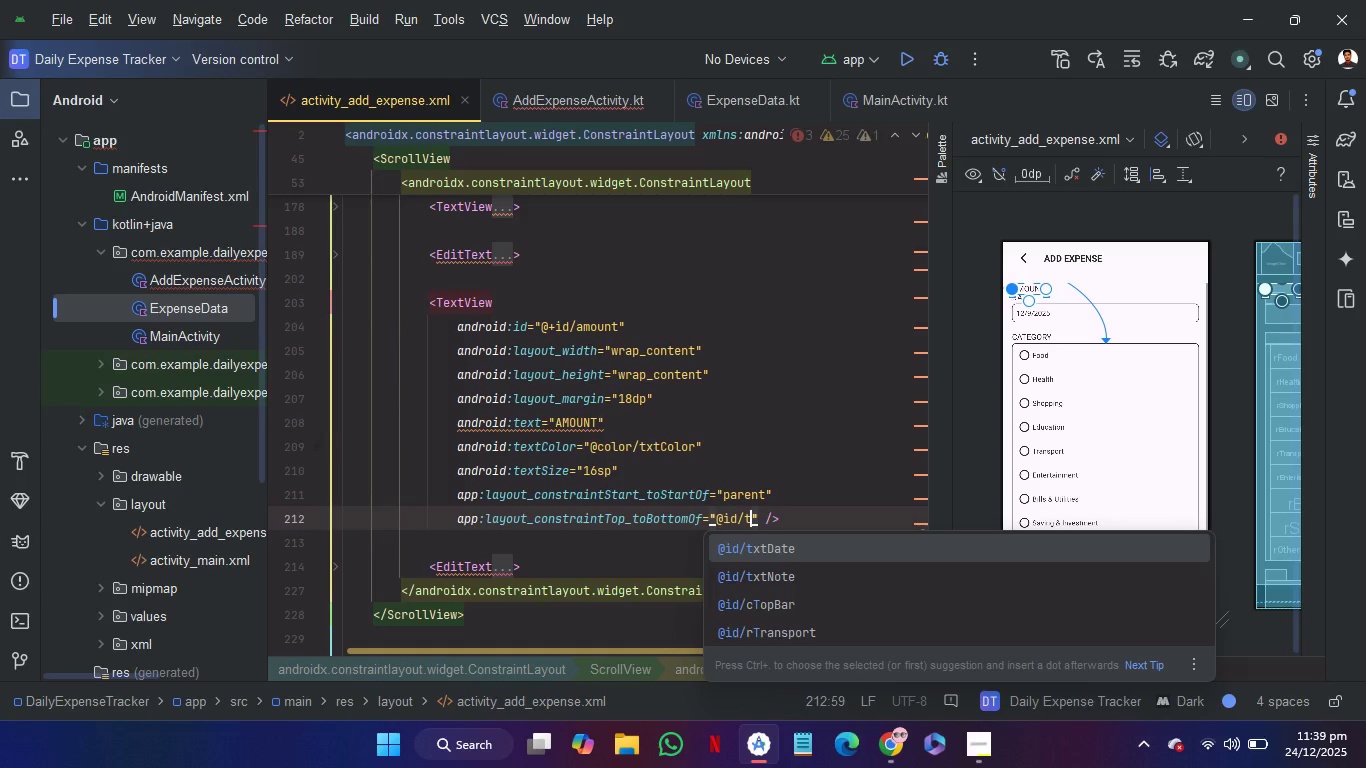 
key(ArrowDown)
 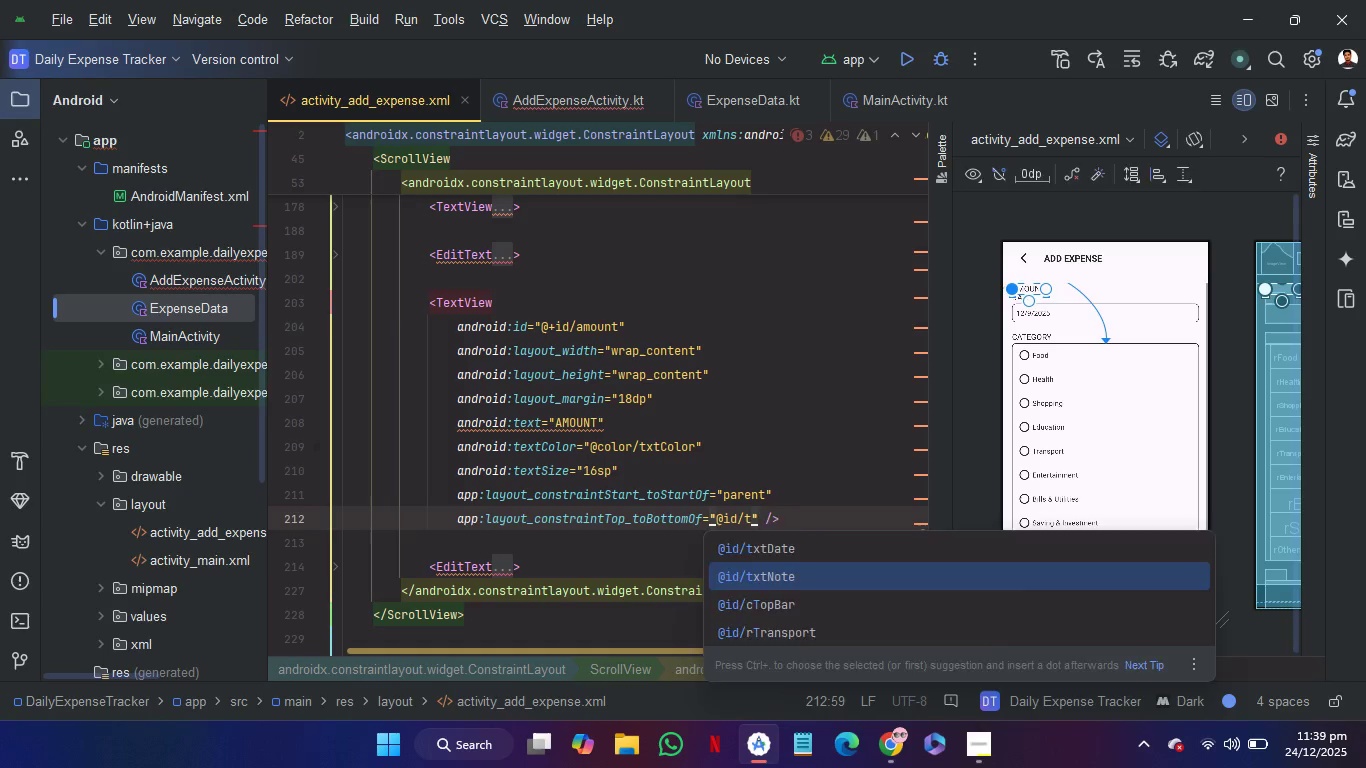 
key(Enter)
 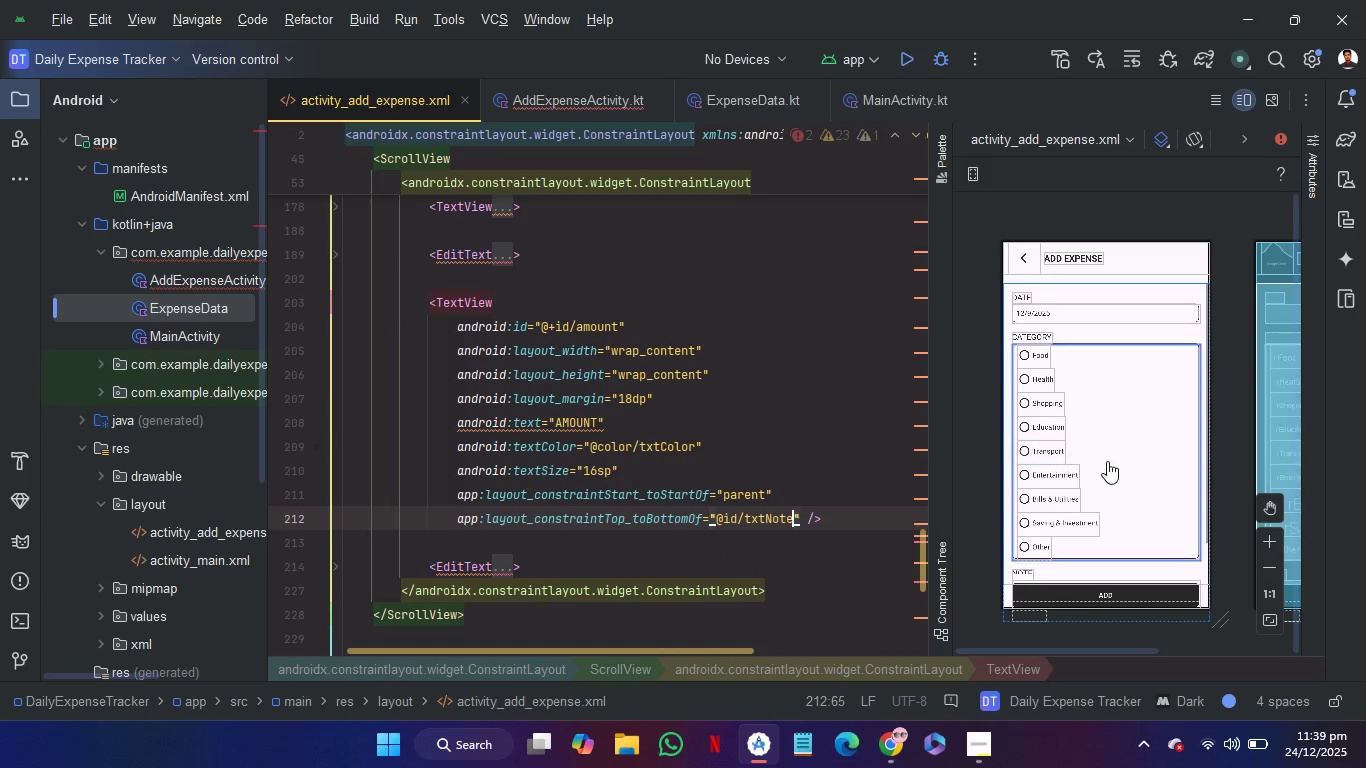 
scroll: coordinate [1131, 465], scroll_direction: down, amount: 5.0
 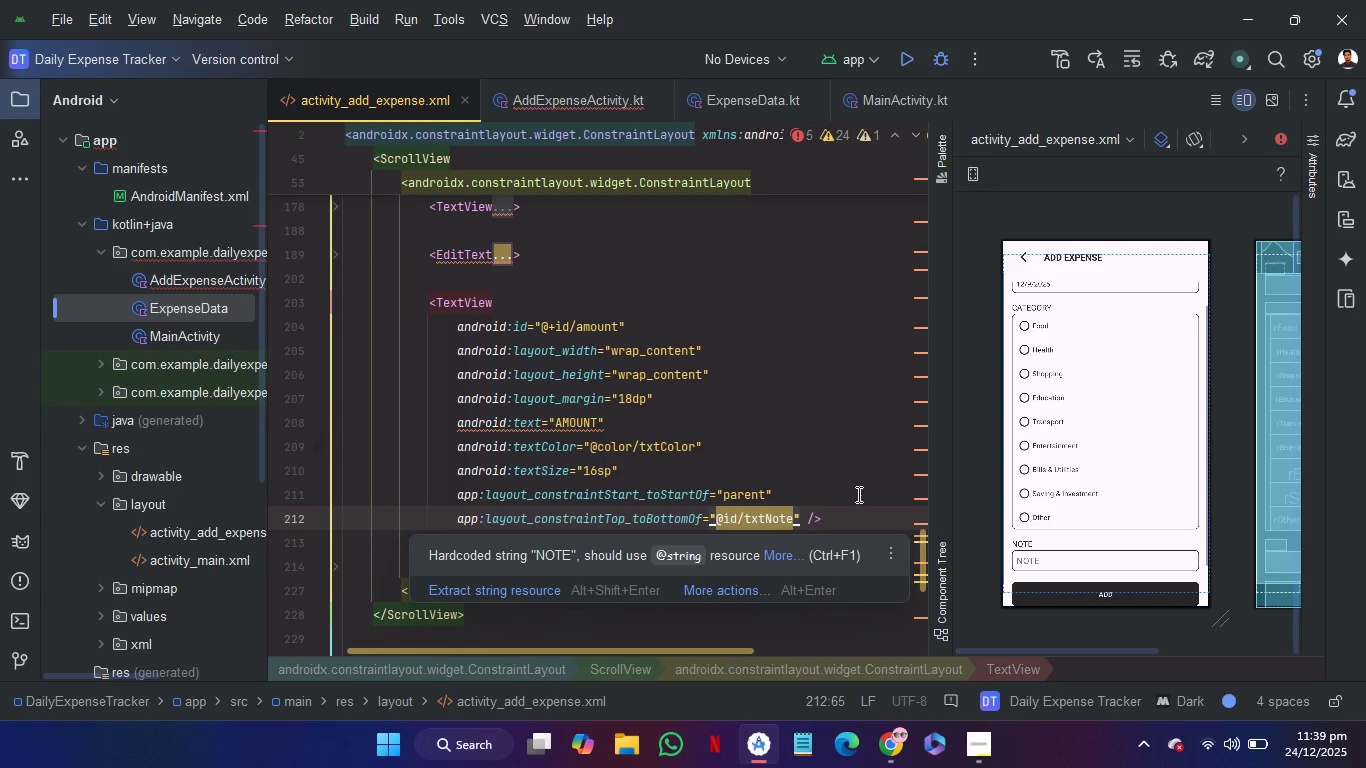 
left_click([857, 493])
 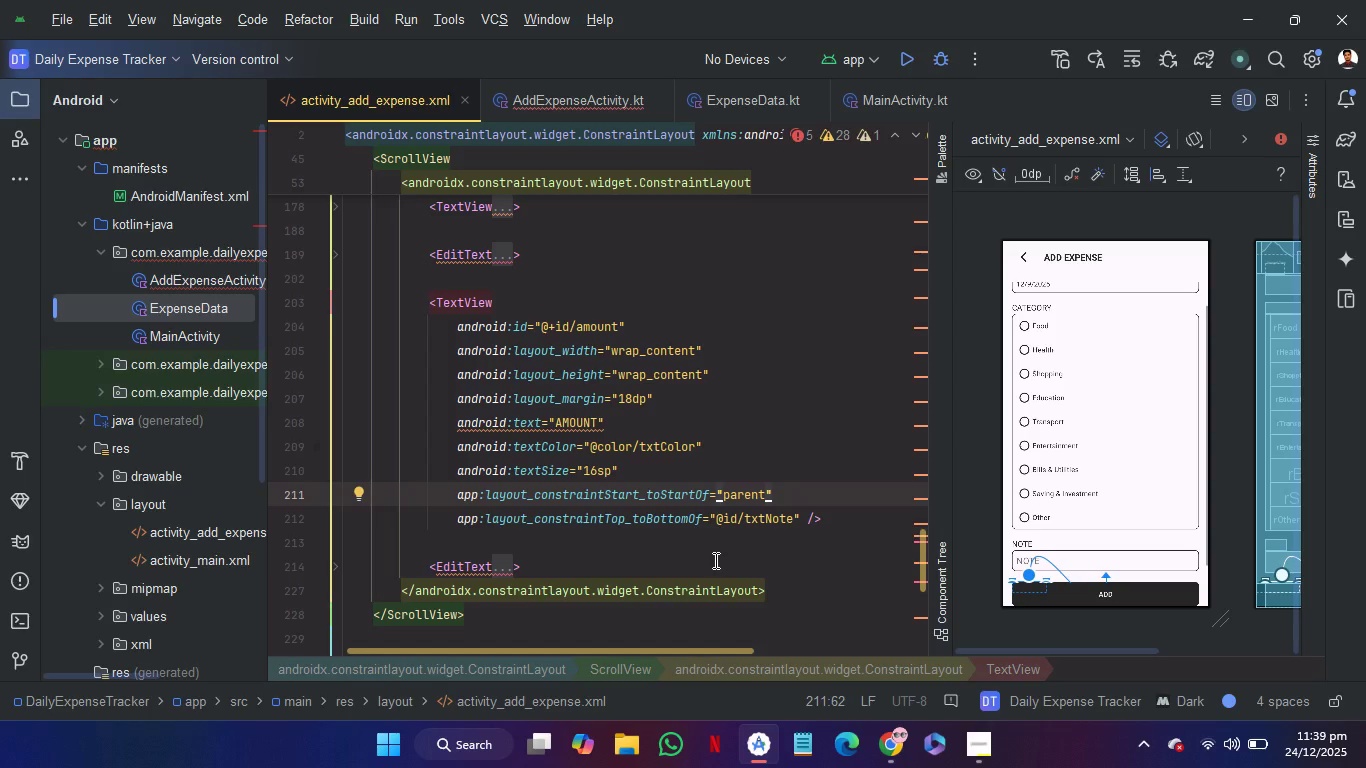 
scroll: coordinate [714, 560], scroll_direction: down, amount: 1.0
 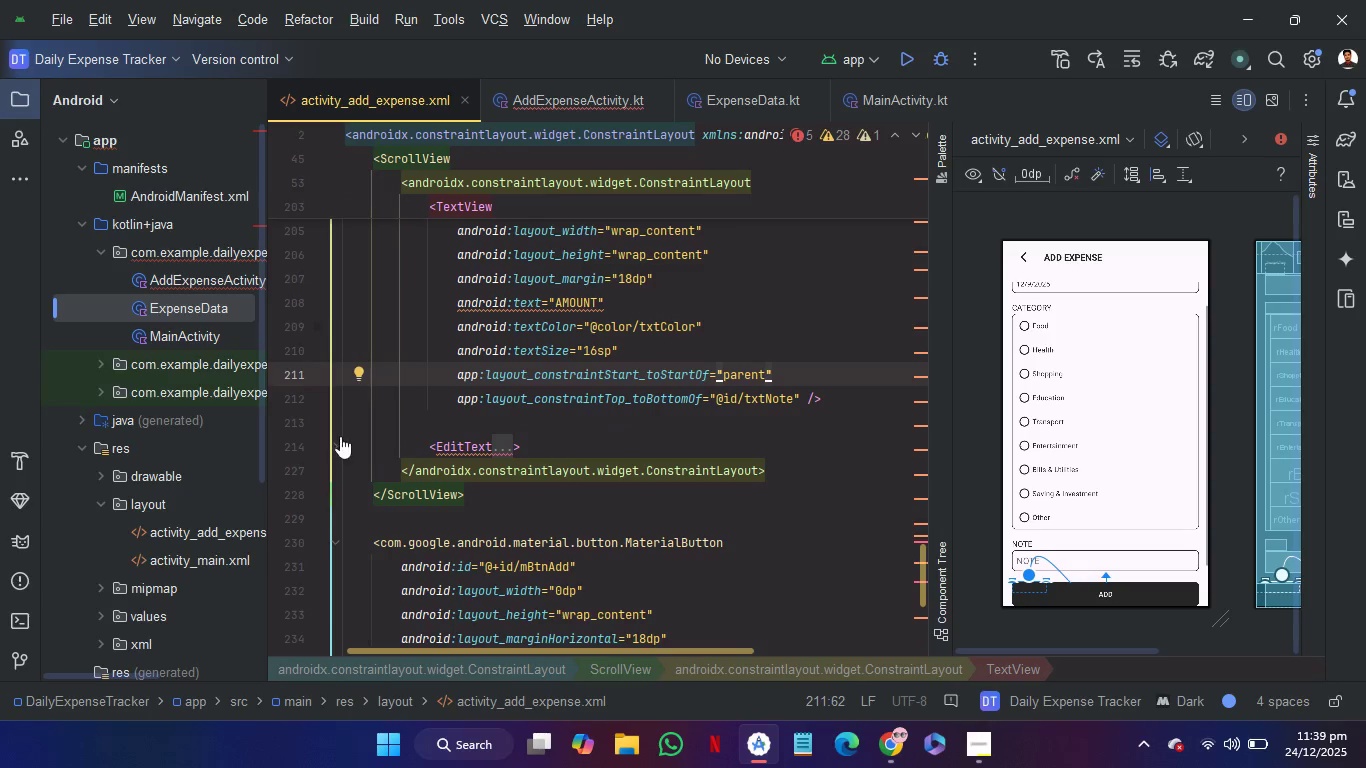 
left_click([340, 441])
 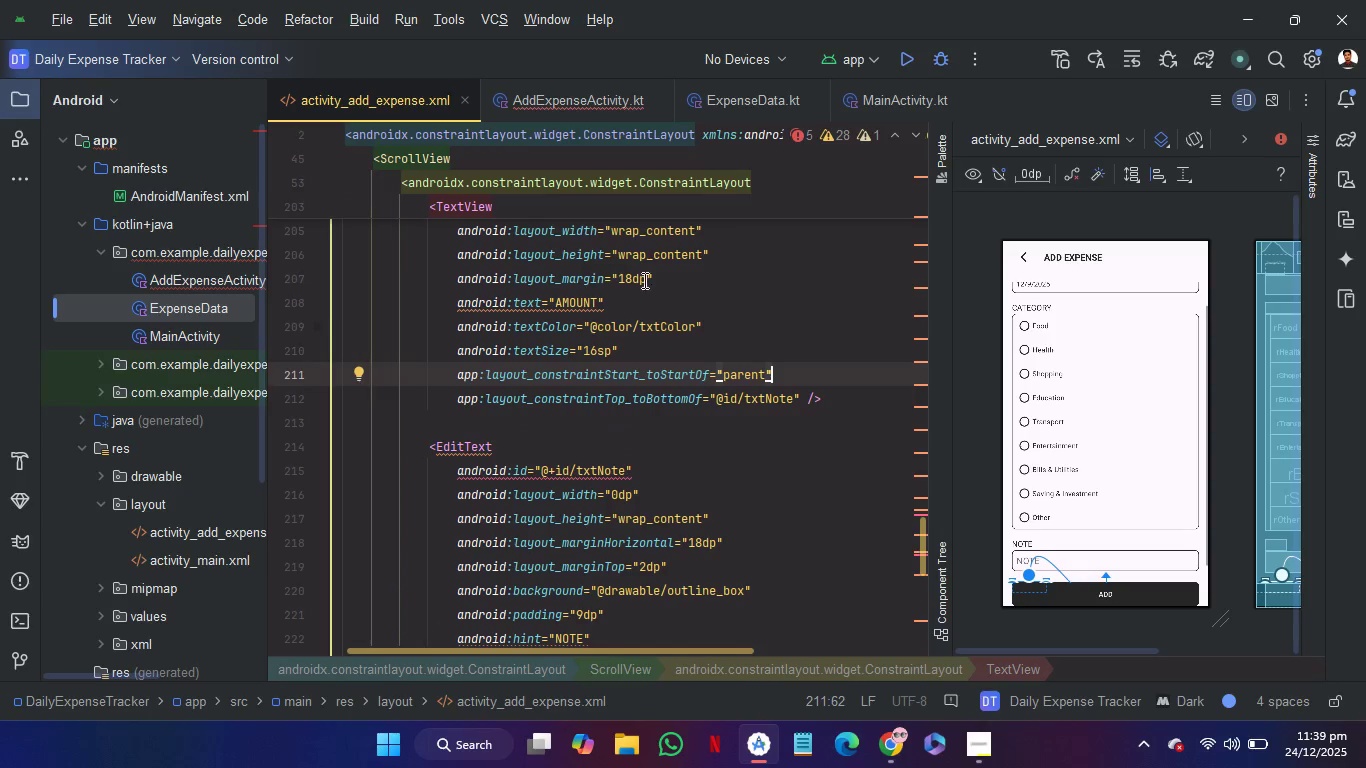 
scroll: coordinate [730, 346], scroll_direction: up, amount: 1.0
 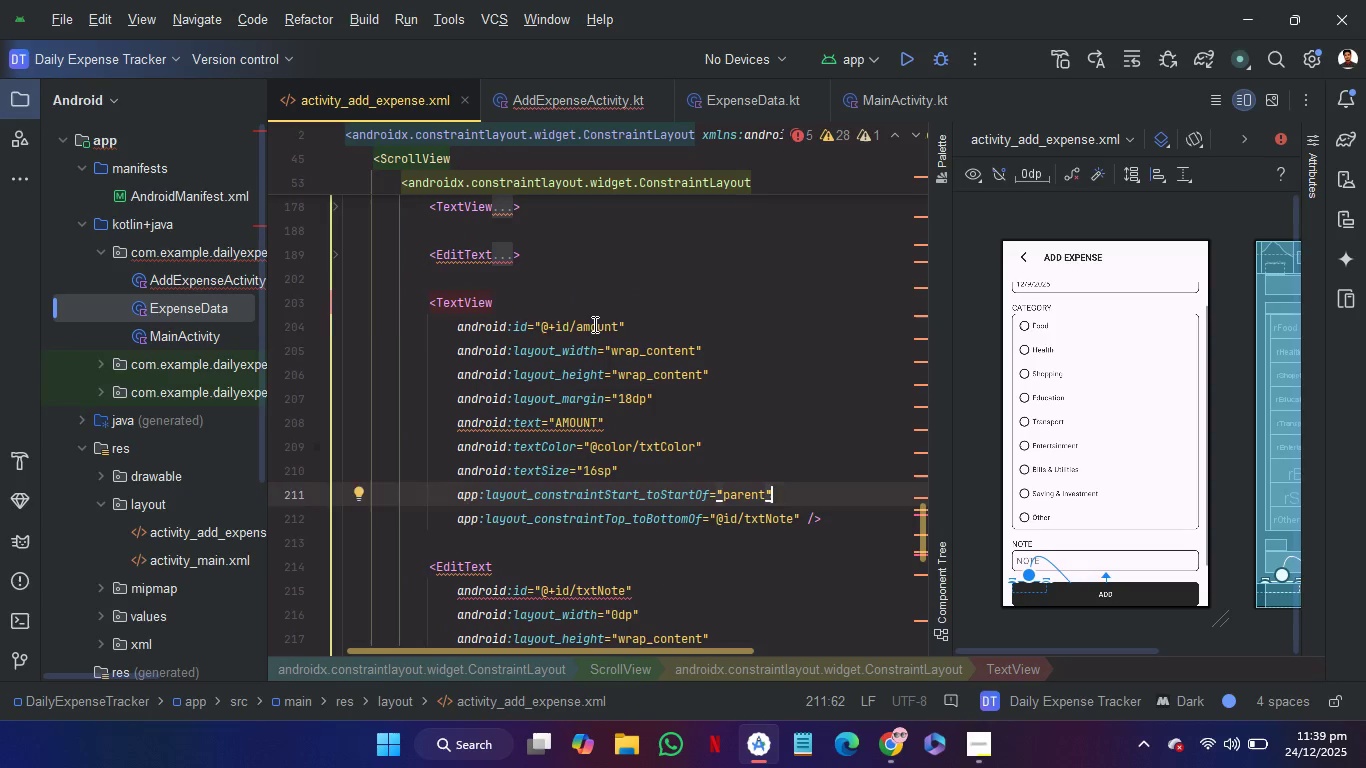 
double_click([593, 324])
 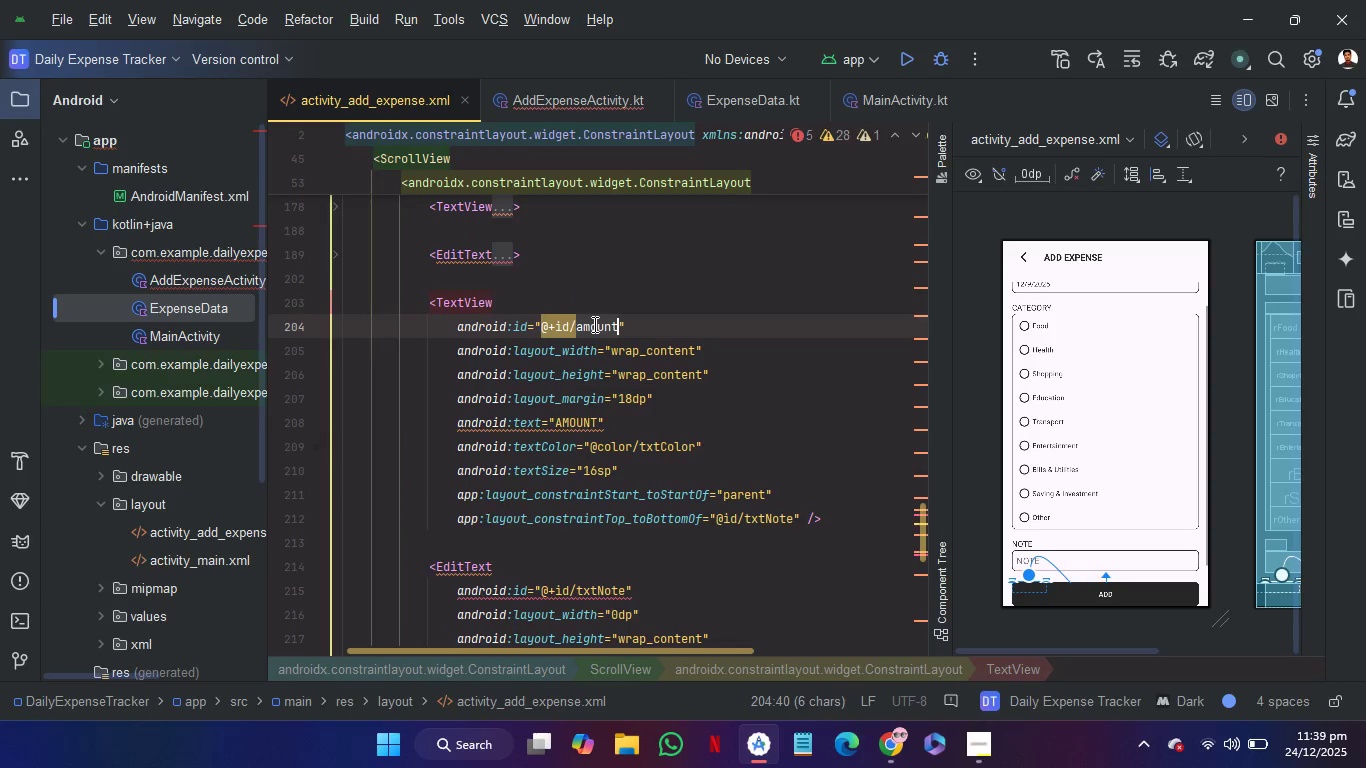 
key(Control+C)
 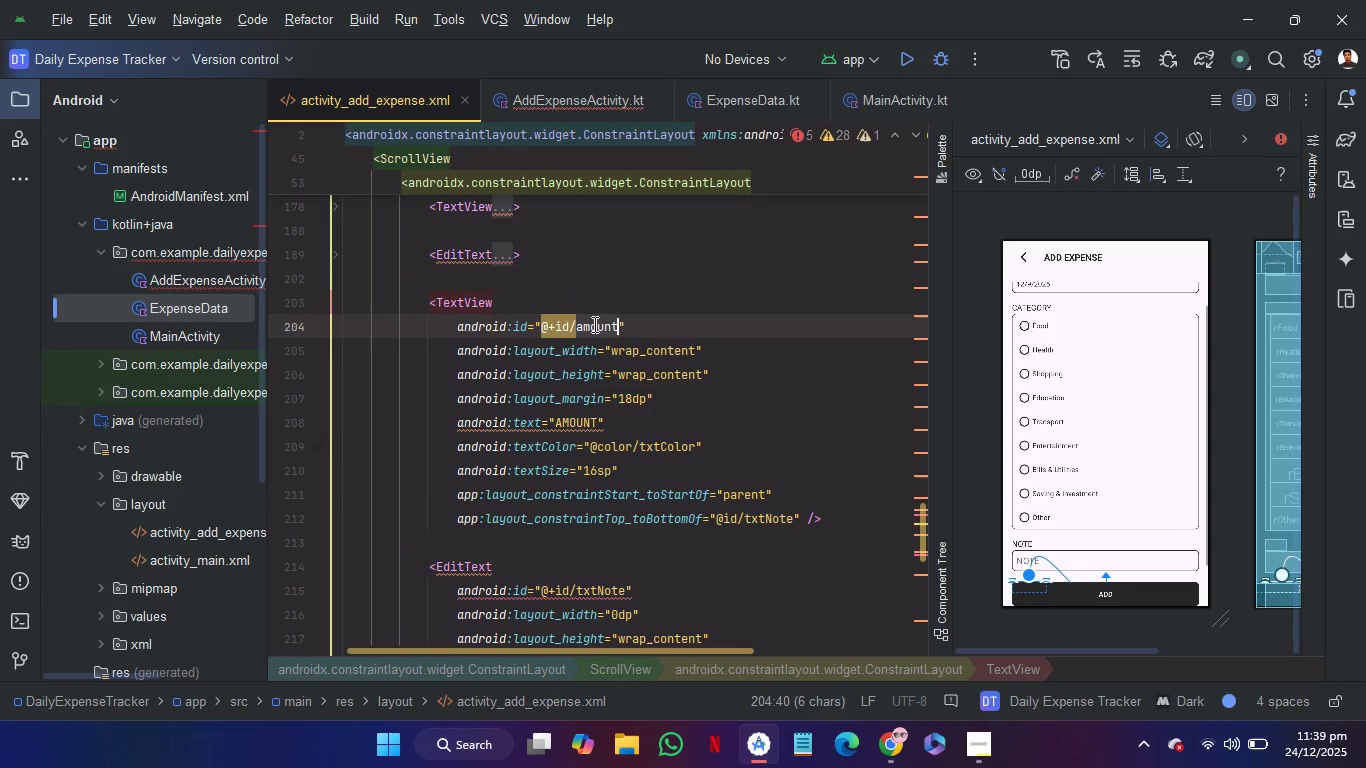 
key(Control+C)
 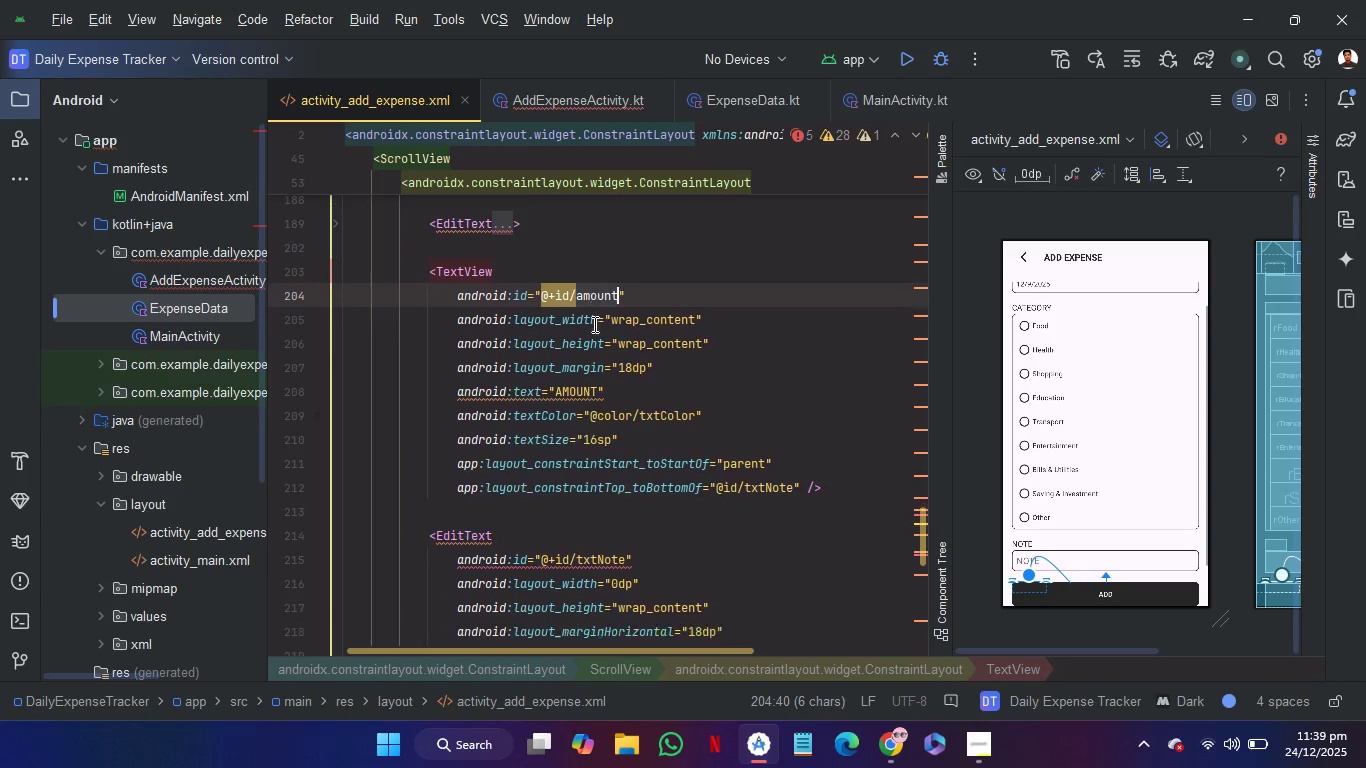 
scroll: coordinate [593, 324], scroll_direction: down, amount: 2.0
 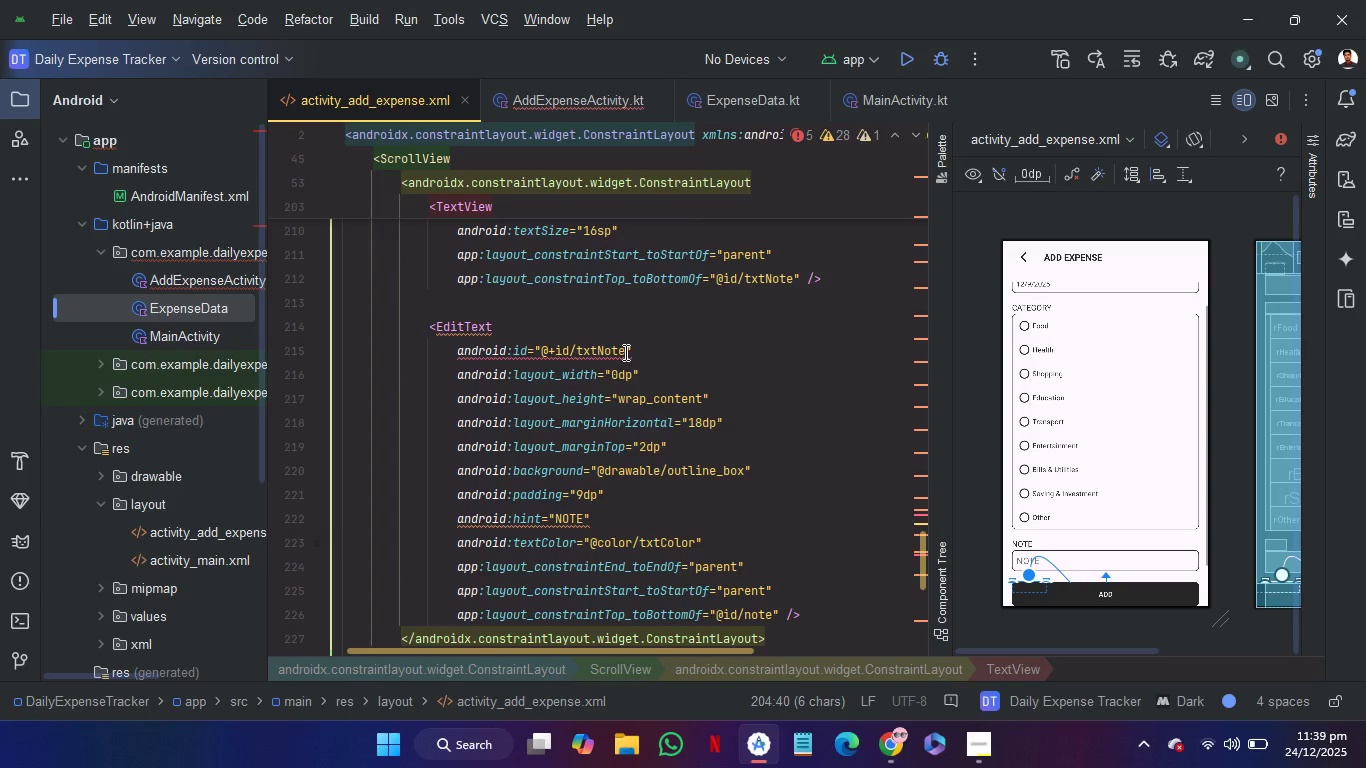 
left_click_drag(start_coordinate=[624, 352], to_coordinate=[599, 352])
 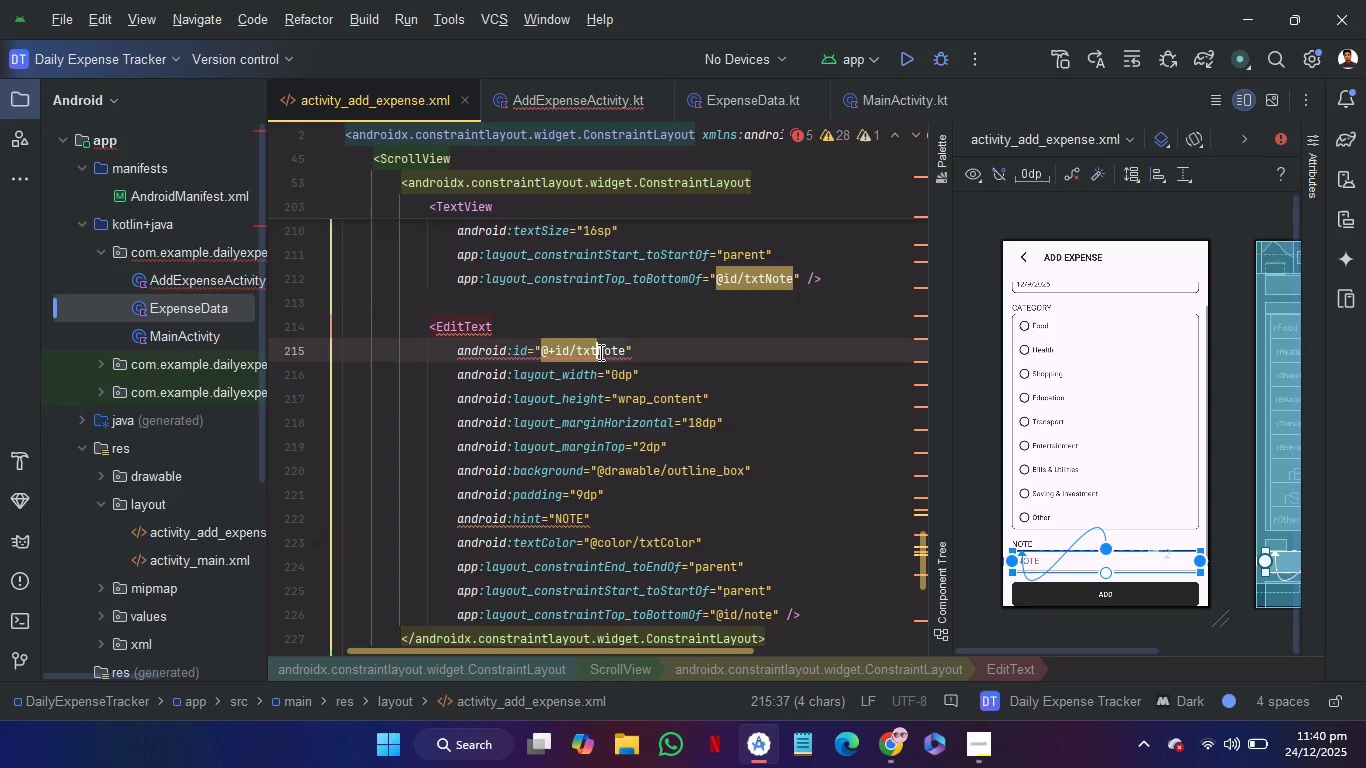 
key(Control+V)
 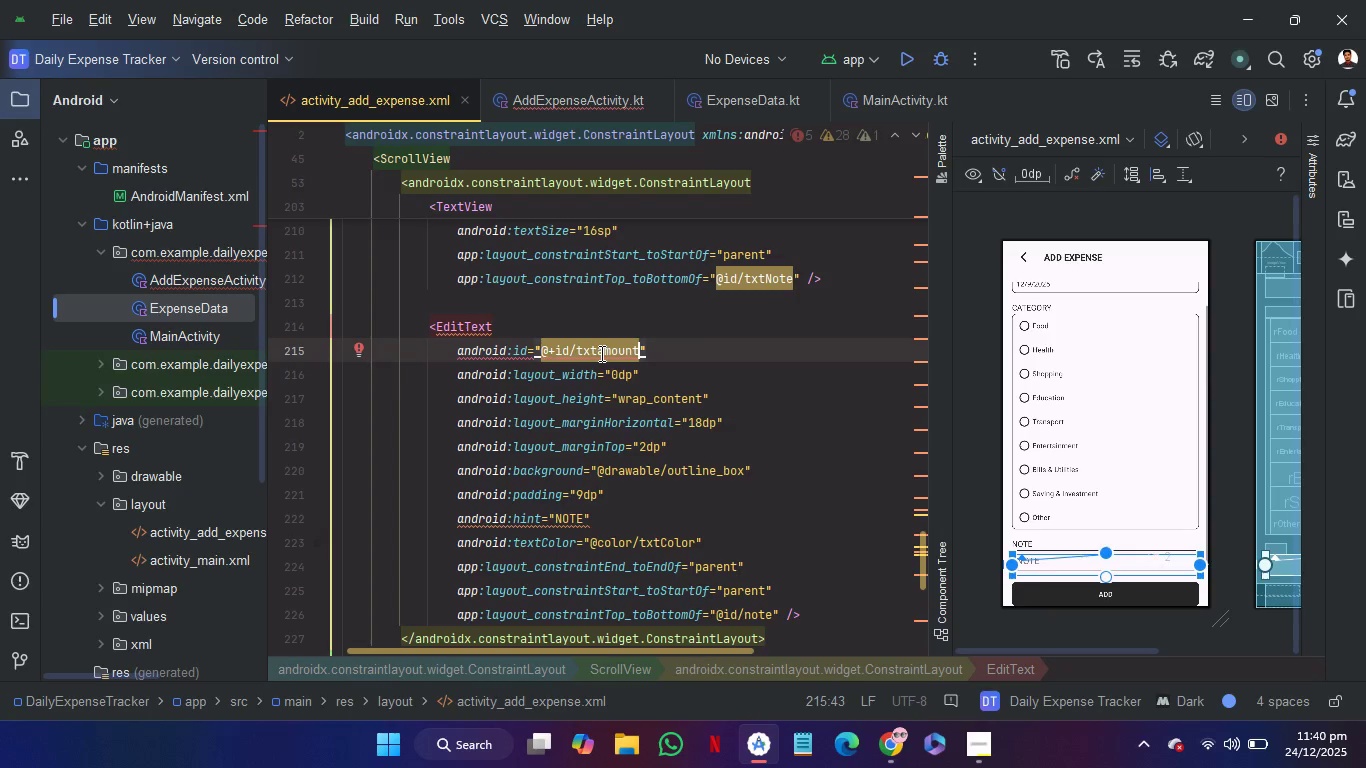 
left_click([600, 353])
 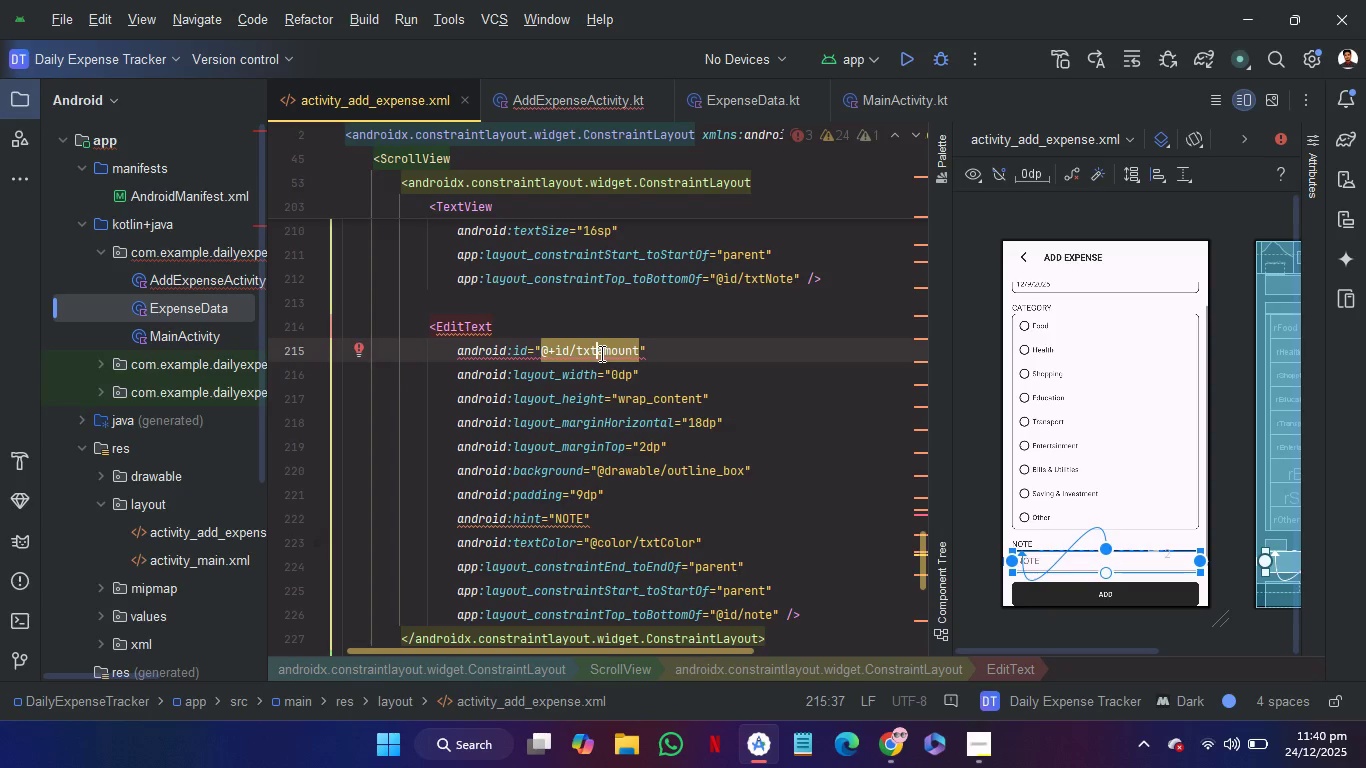 
key(ArrowRight)
 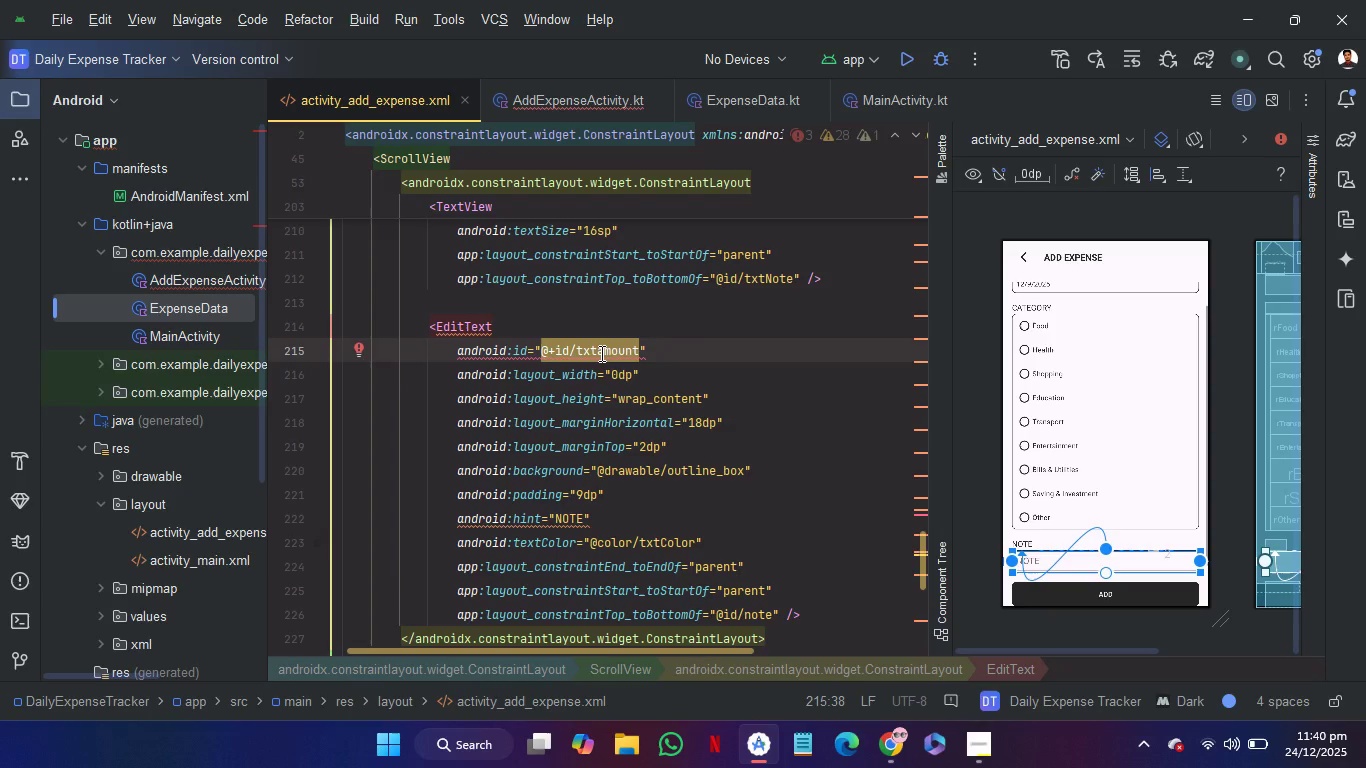 
key(Backspace)
 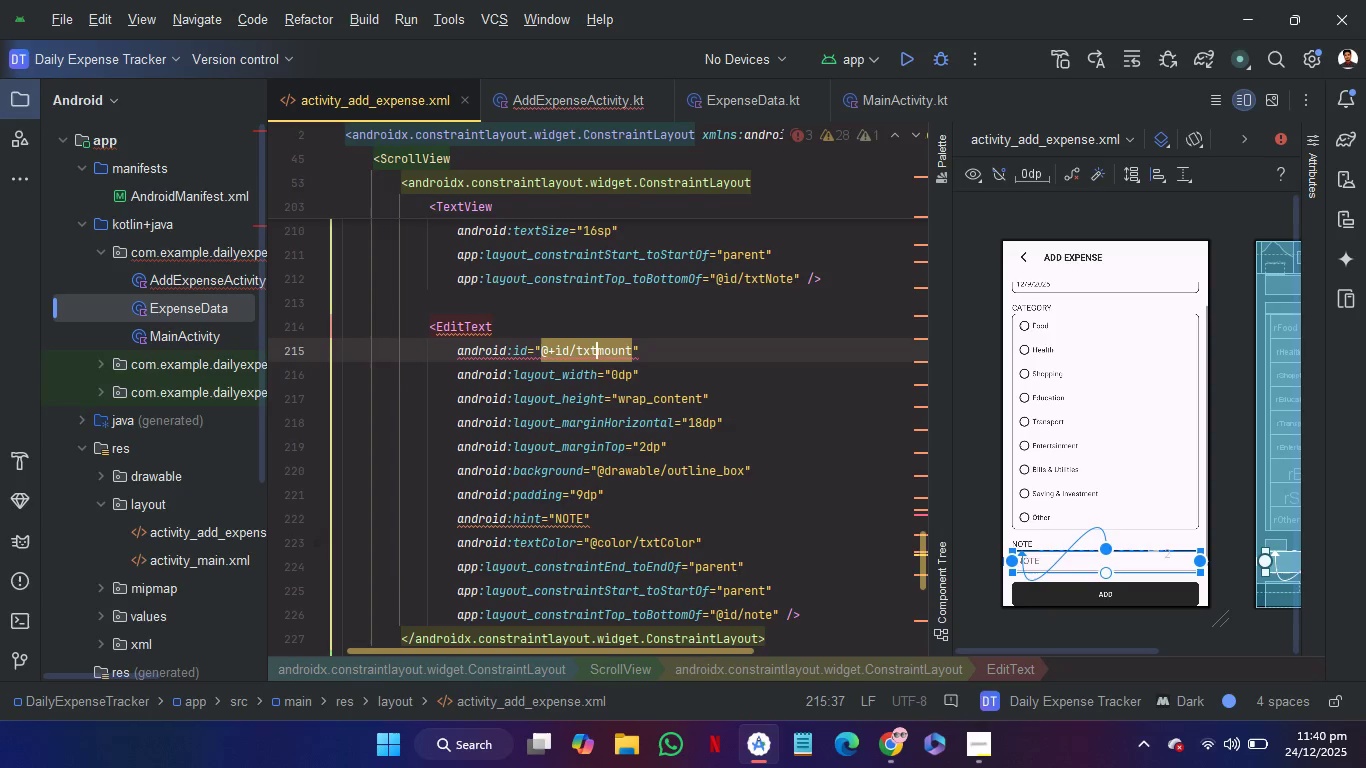 
key(Shift+A)
 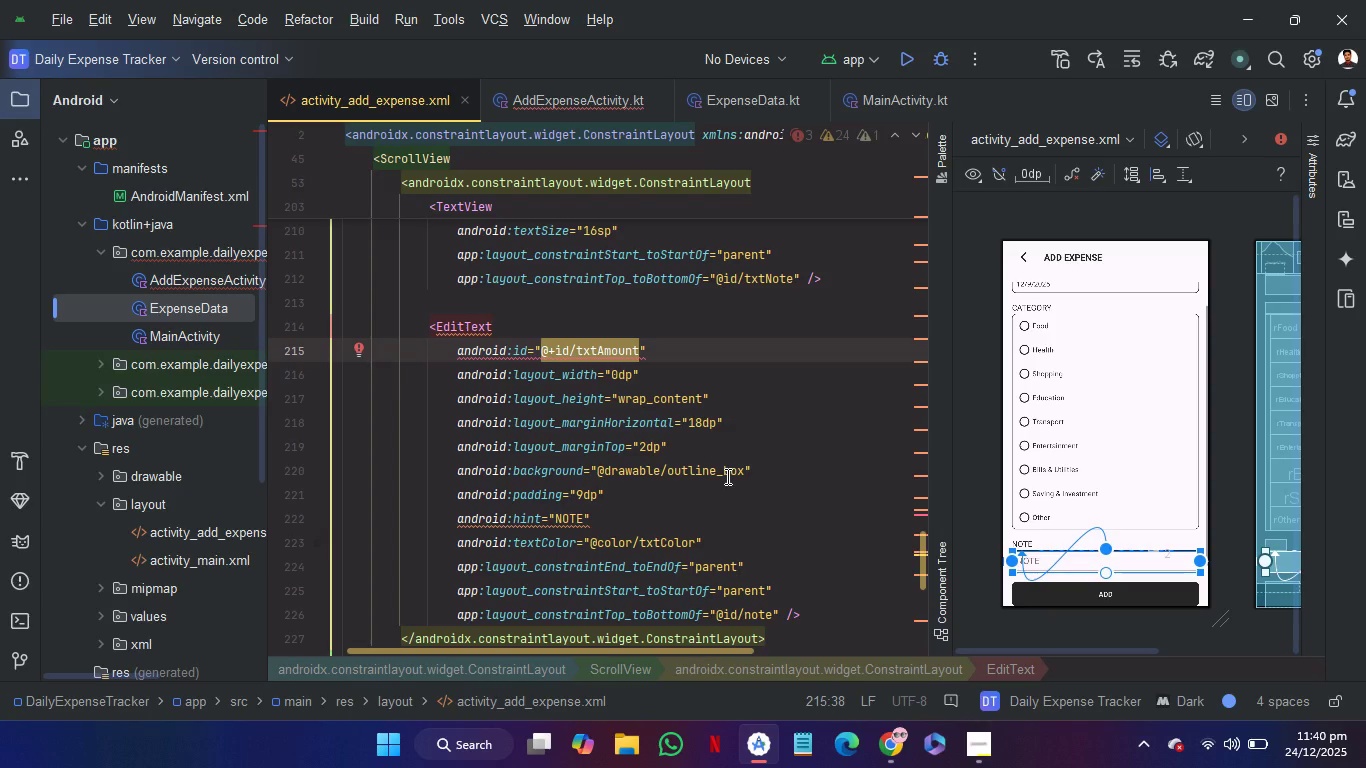 
scroll: coordinate [726, 476], scroll_direction: down, amount: 1.0
 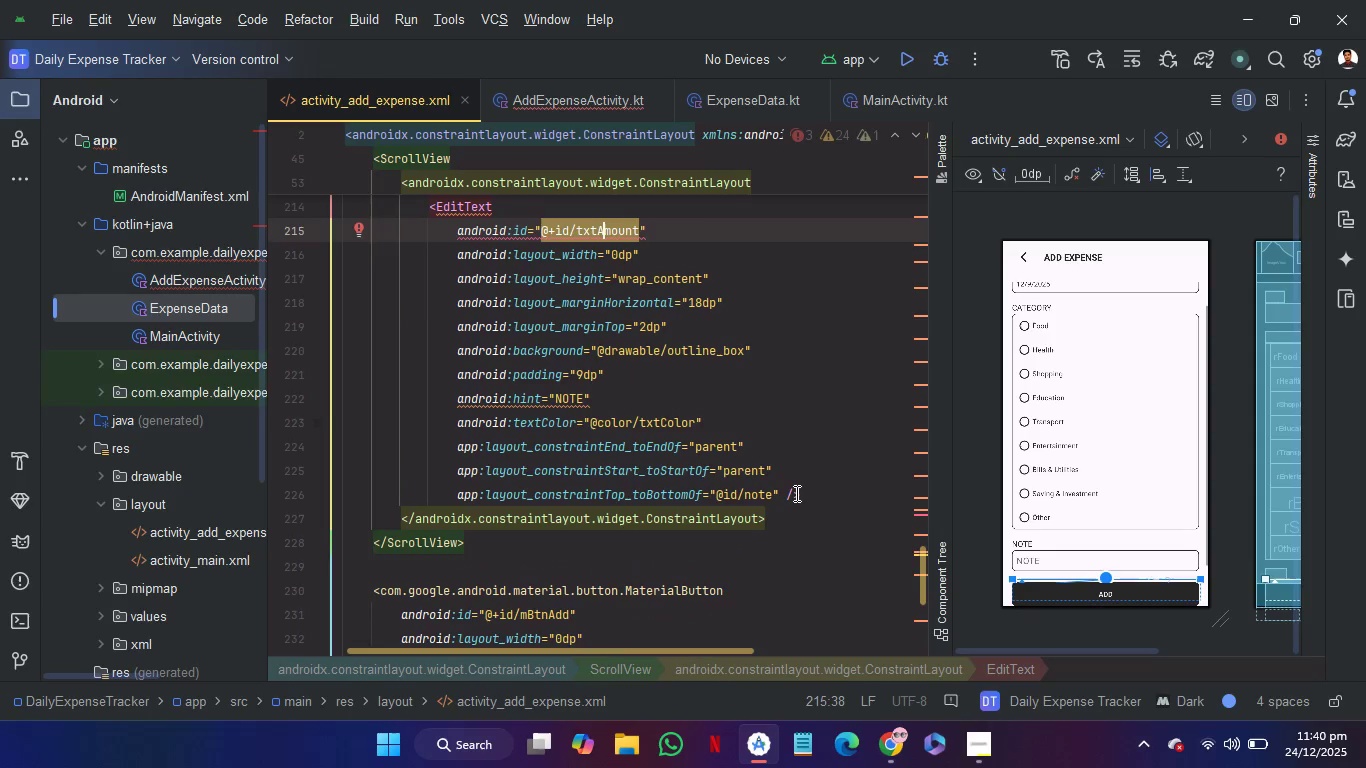 
scroll: coordinate [795, 493], scroll_direction: none, amount: 0.0
 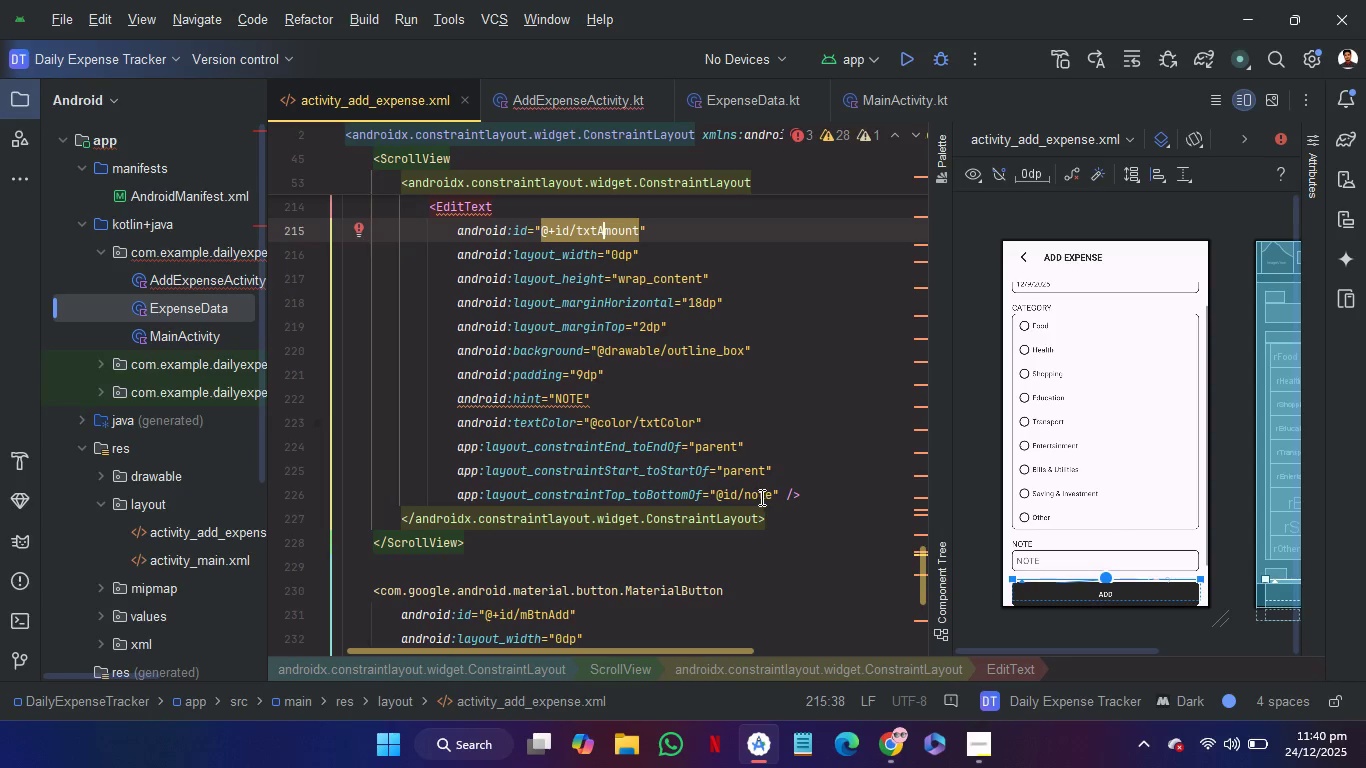 
double_click([757, 497])
 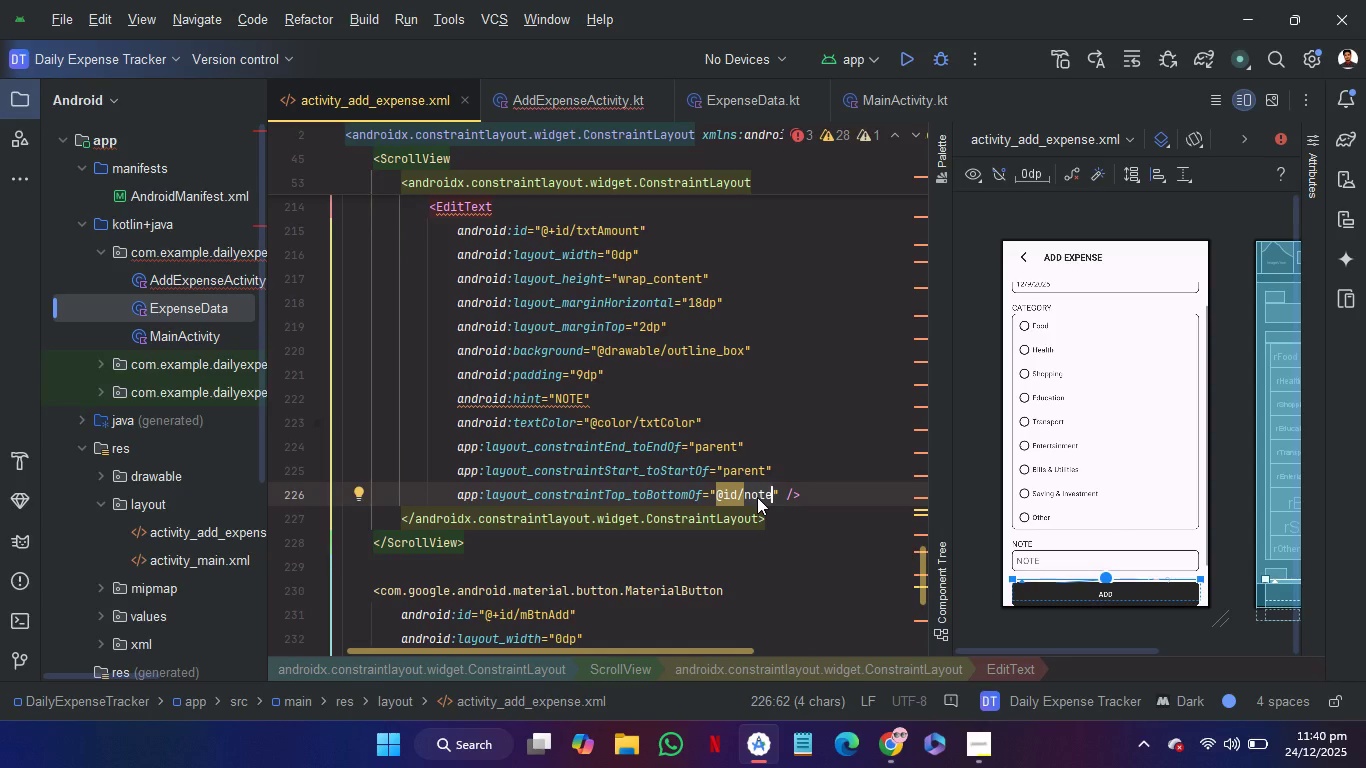 
key(T)
 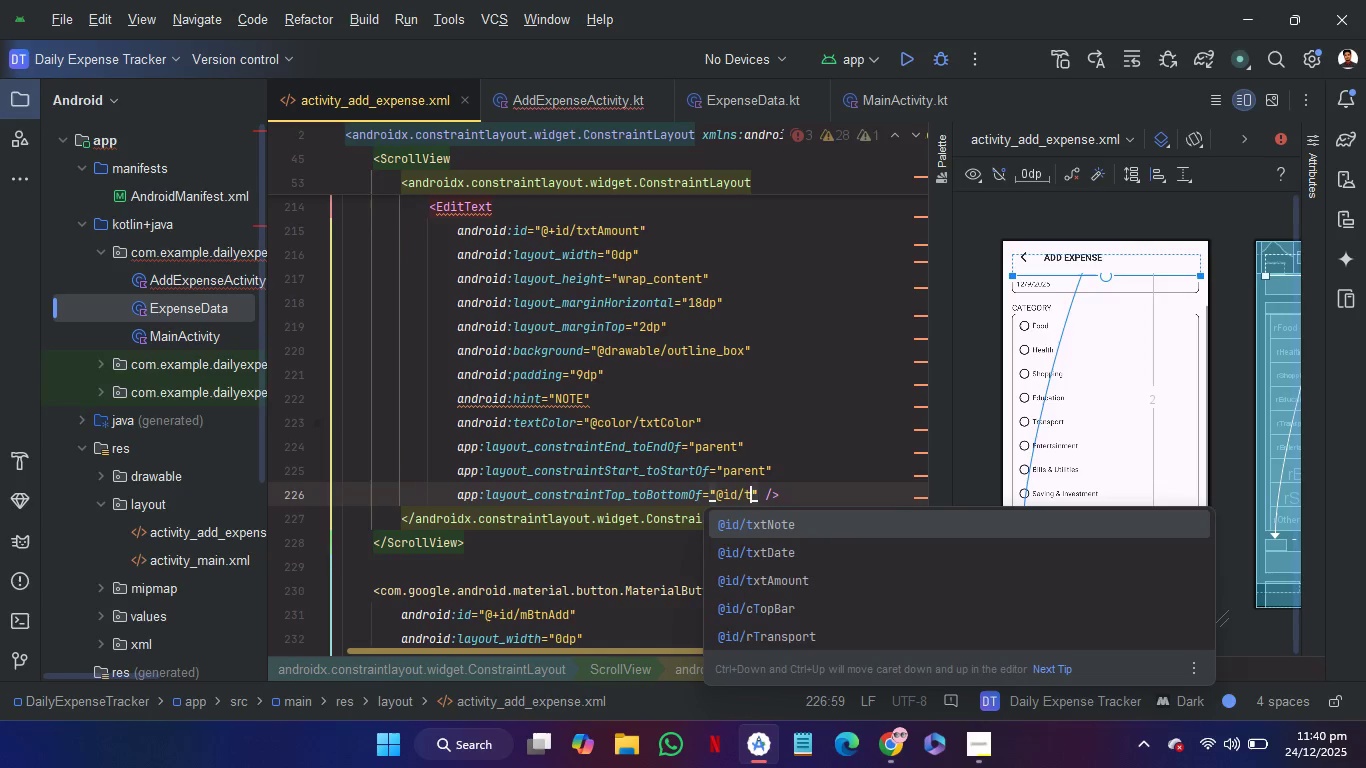 
key(Backspace)
 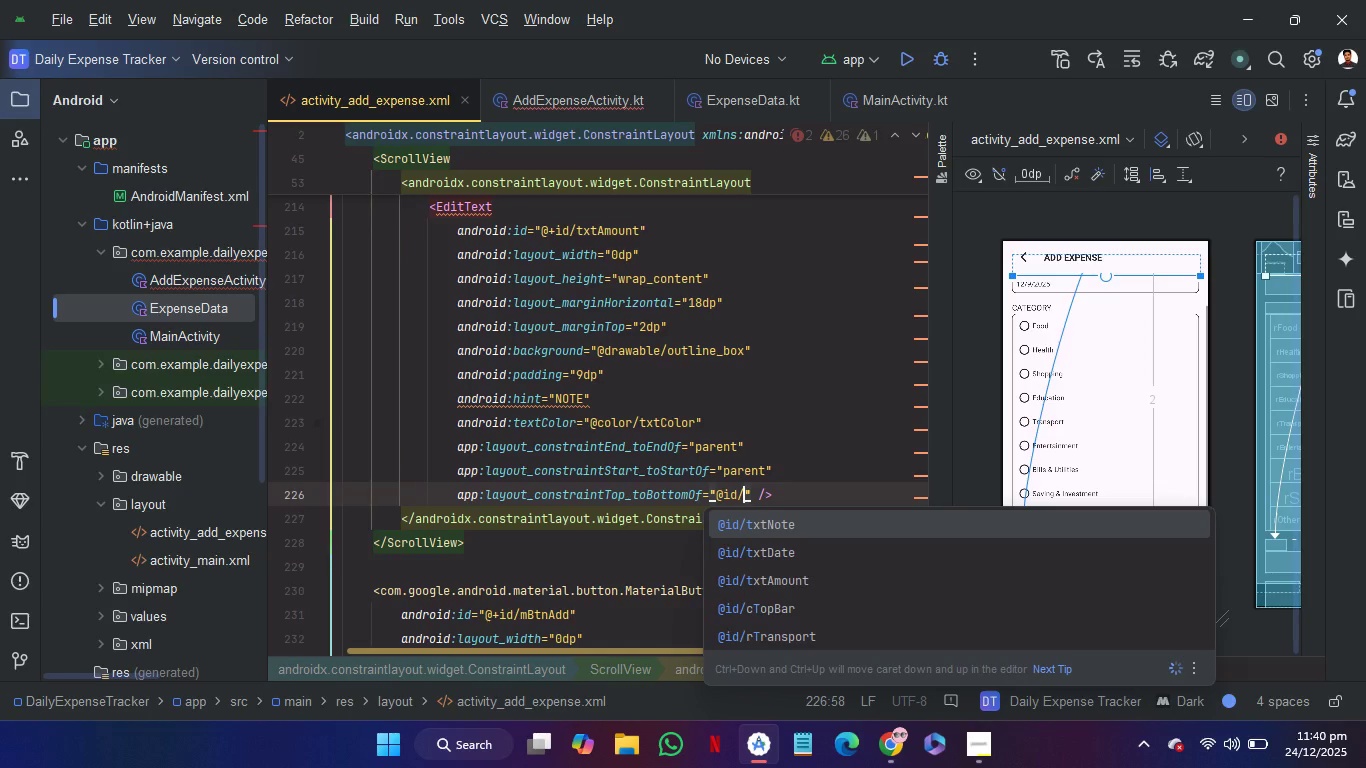 
key(A)
 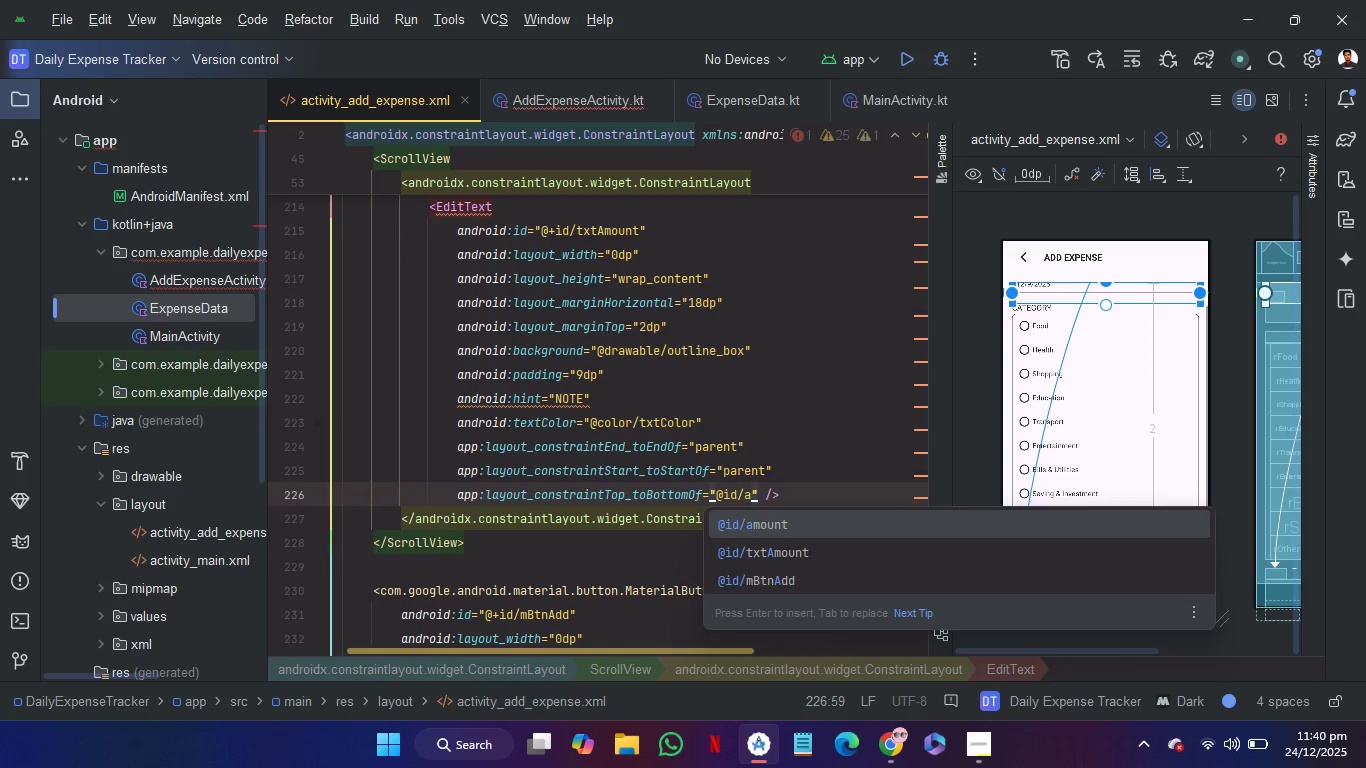 
key(Enter)
 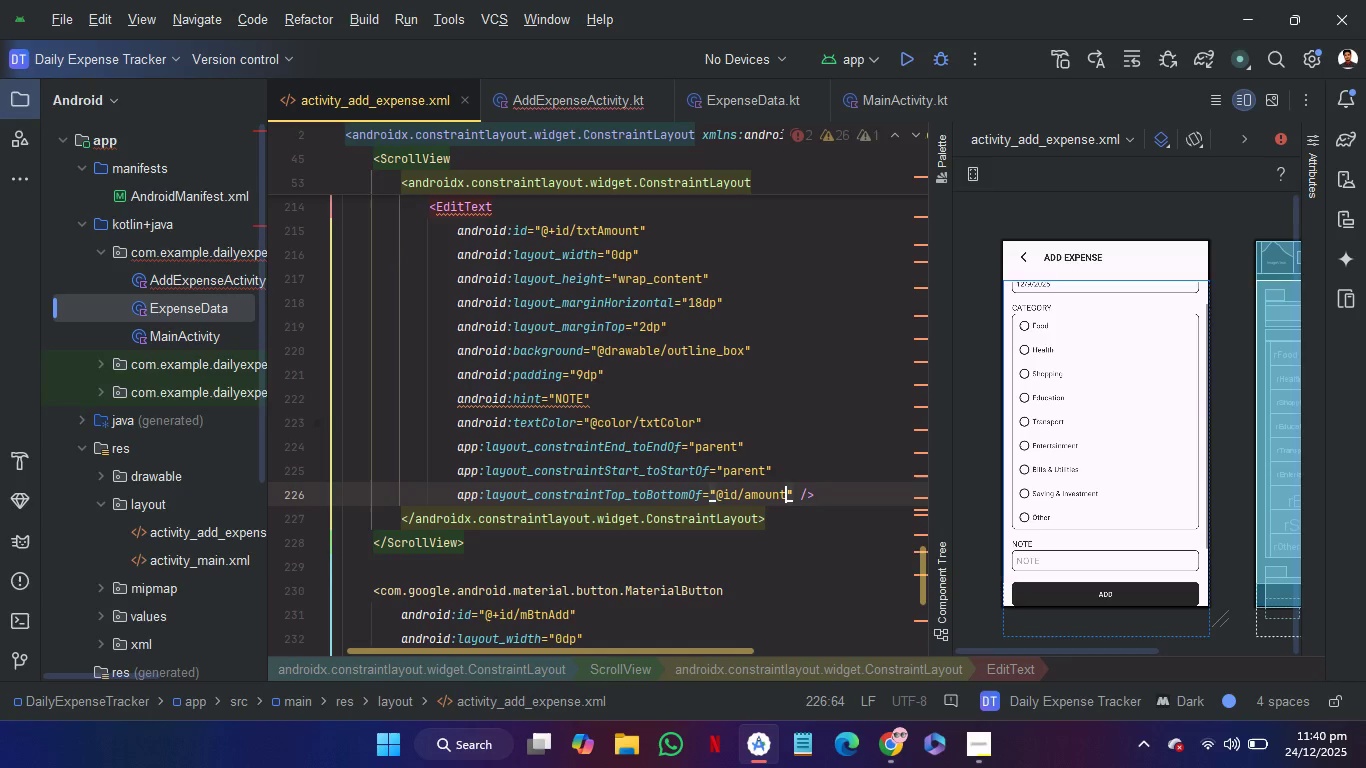 
left_click([757, 497])
 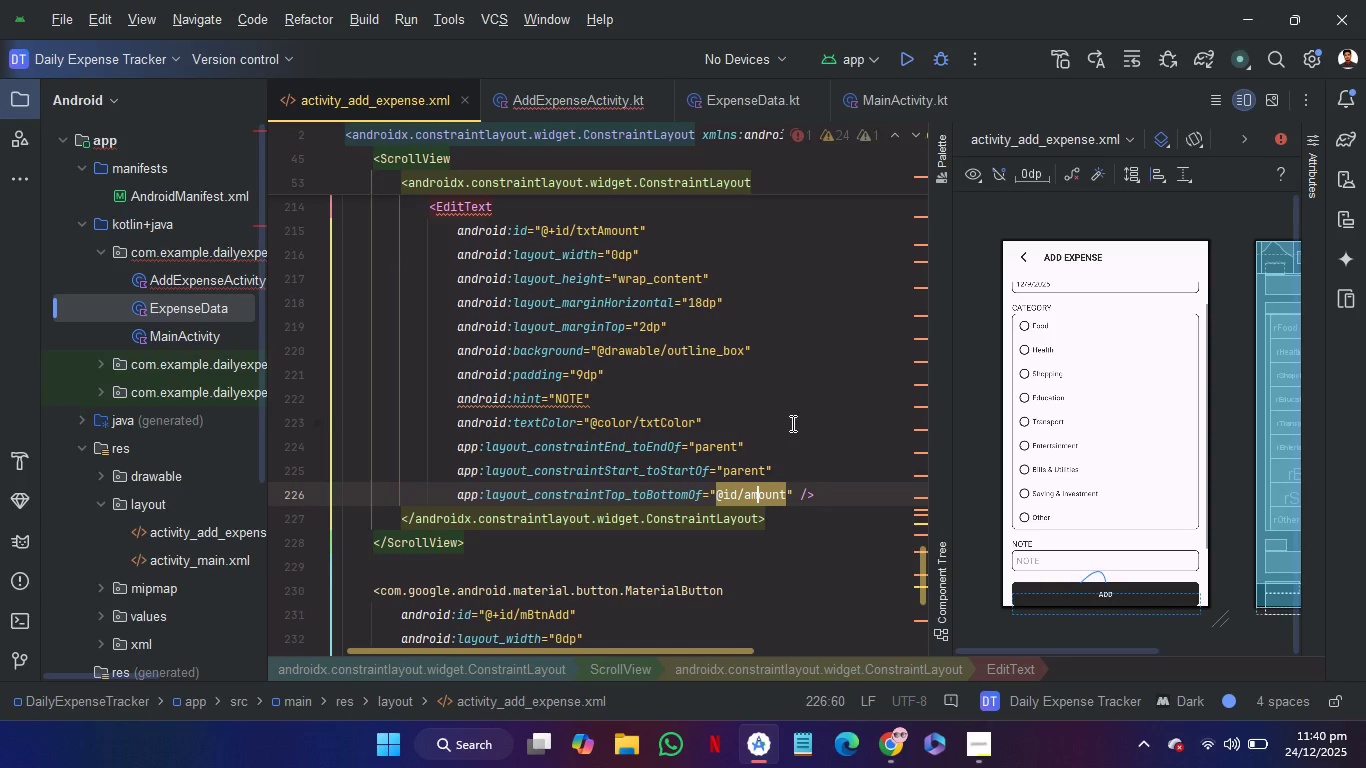 
scroll: coordinate [791, 423], scroll_direction: up, amount: 1.0
 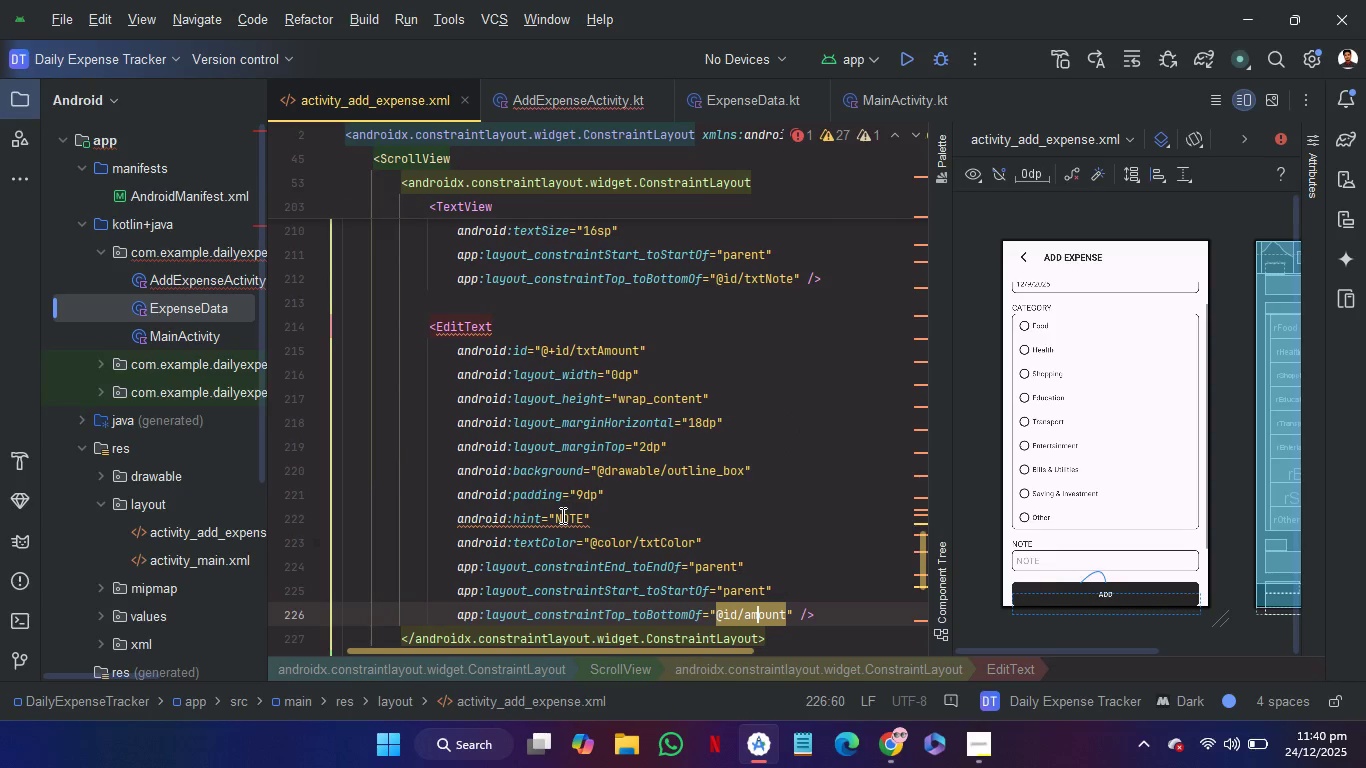 
double_click([561, 515])
 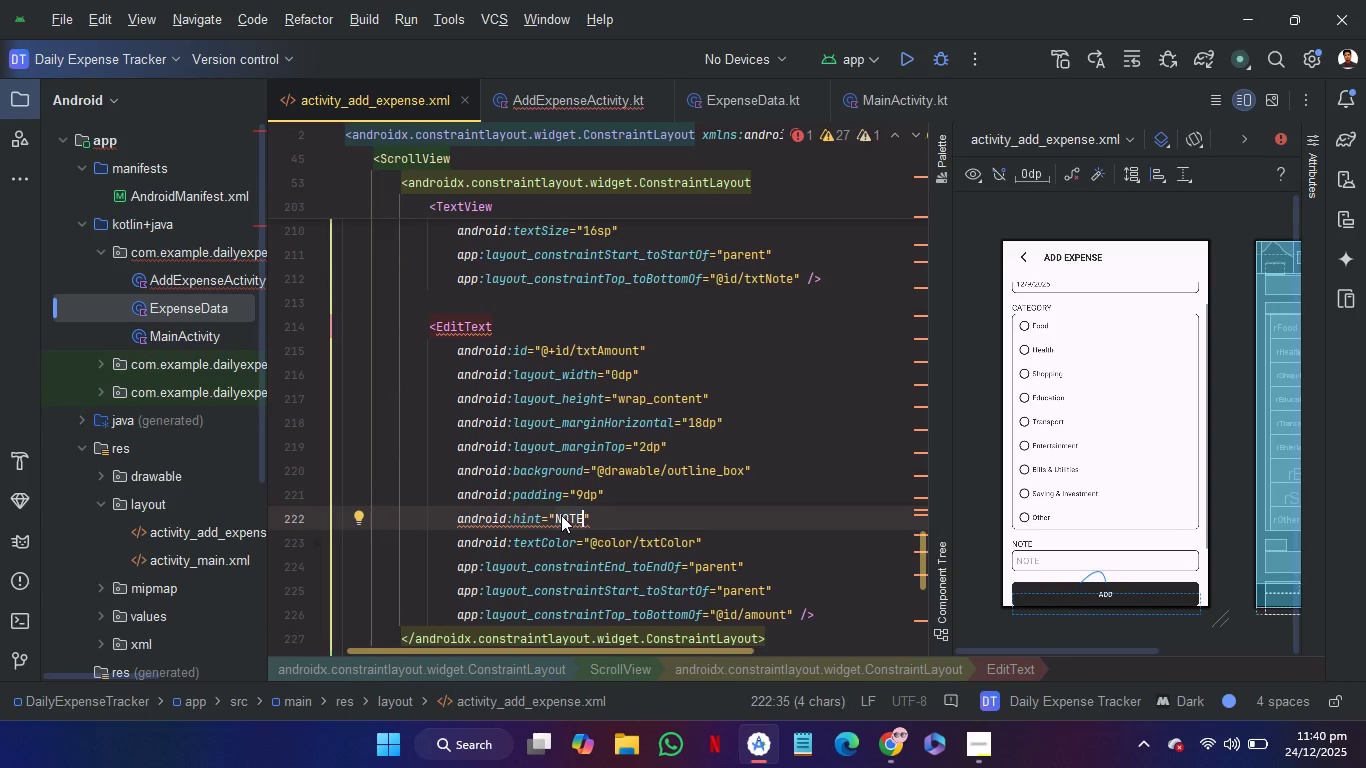 
type(AMOUNT)
 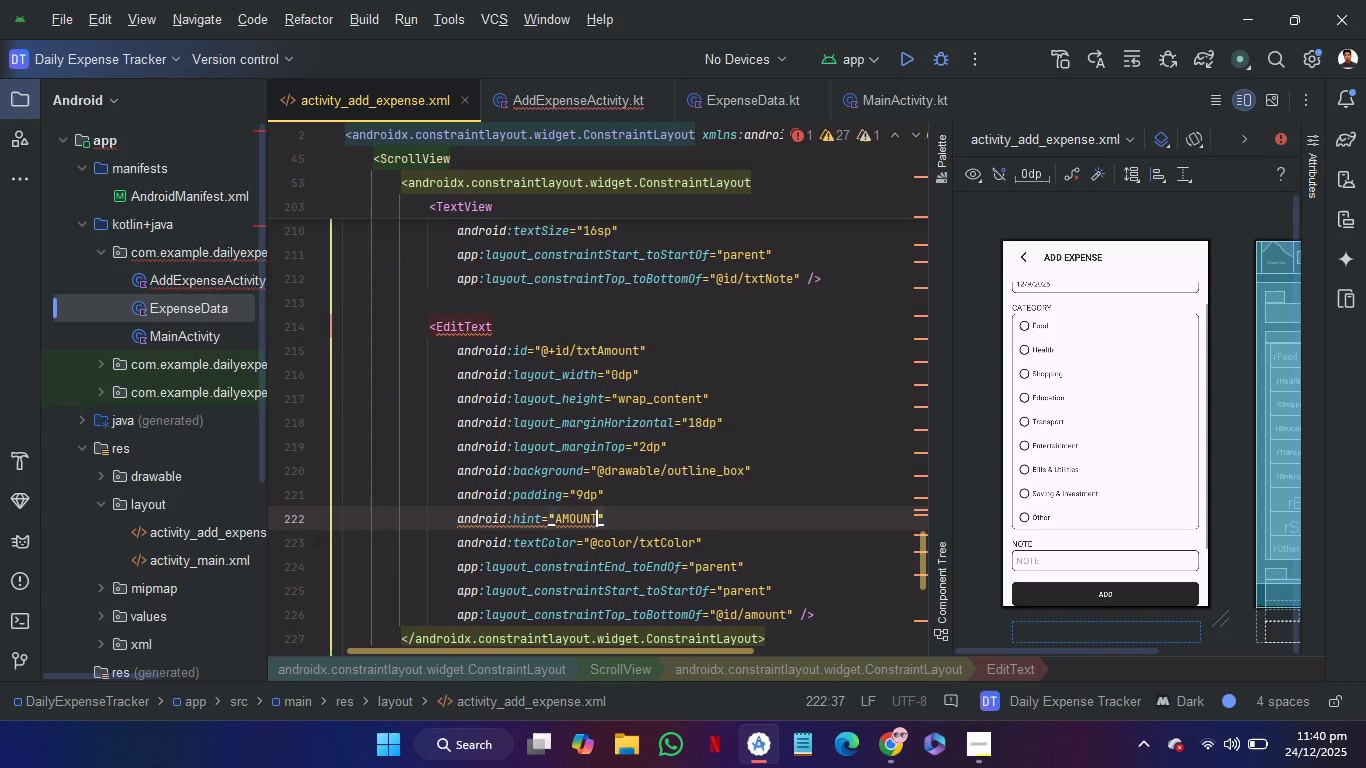 
scroll: coordinate [1077, 530], scroll_direction: down, amount: 6.0
 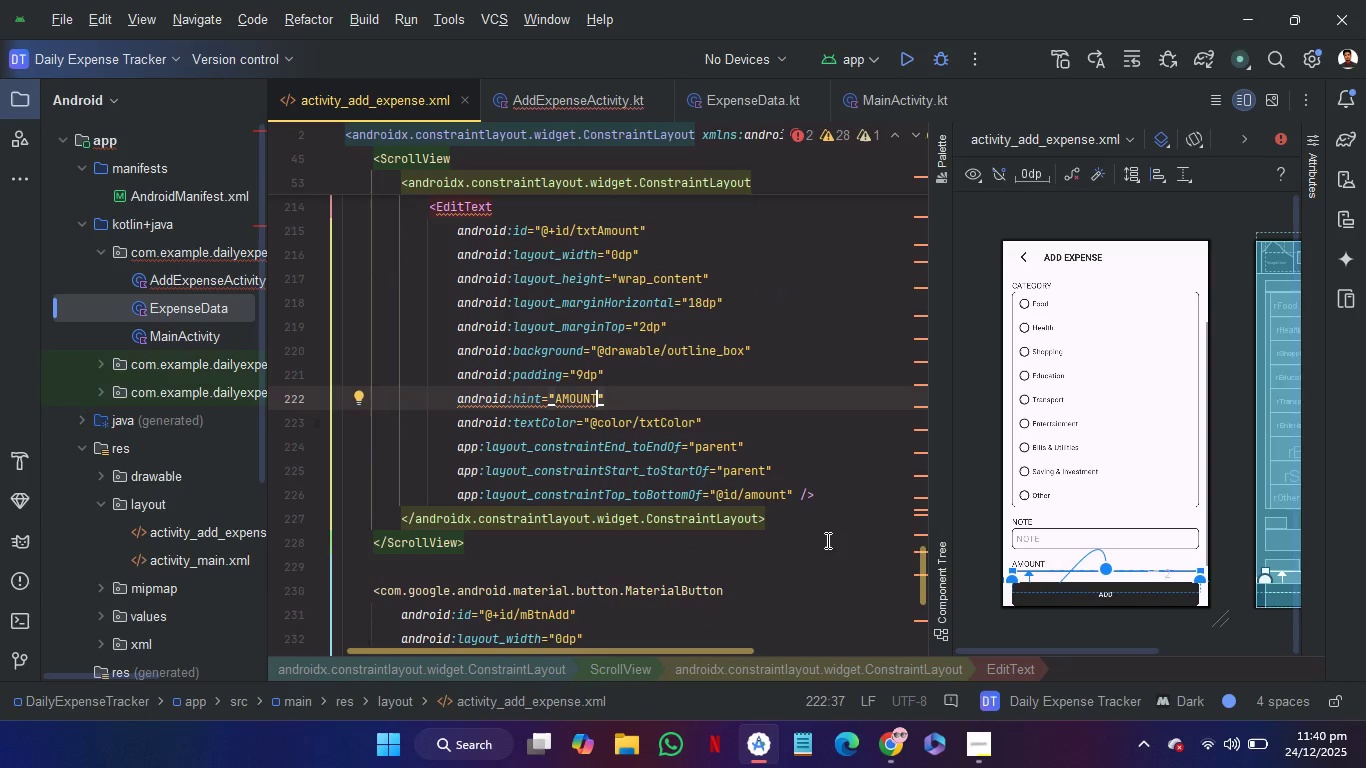 
wait(5.82)
 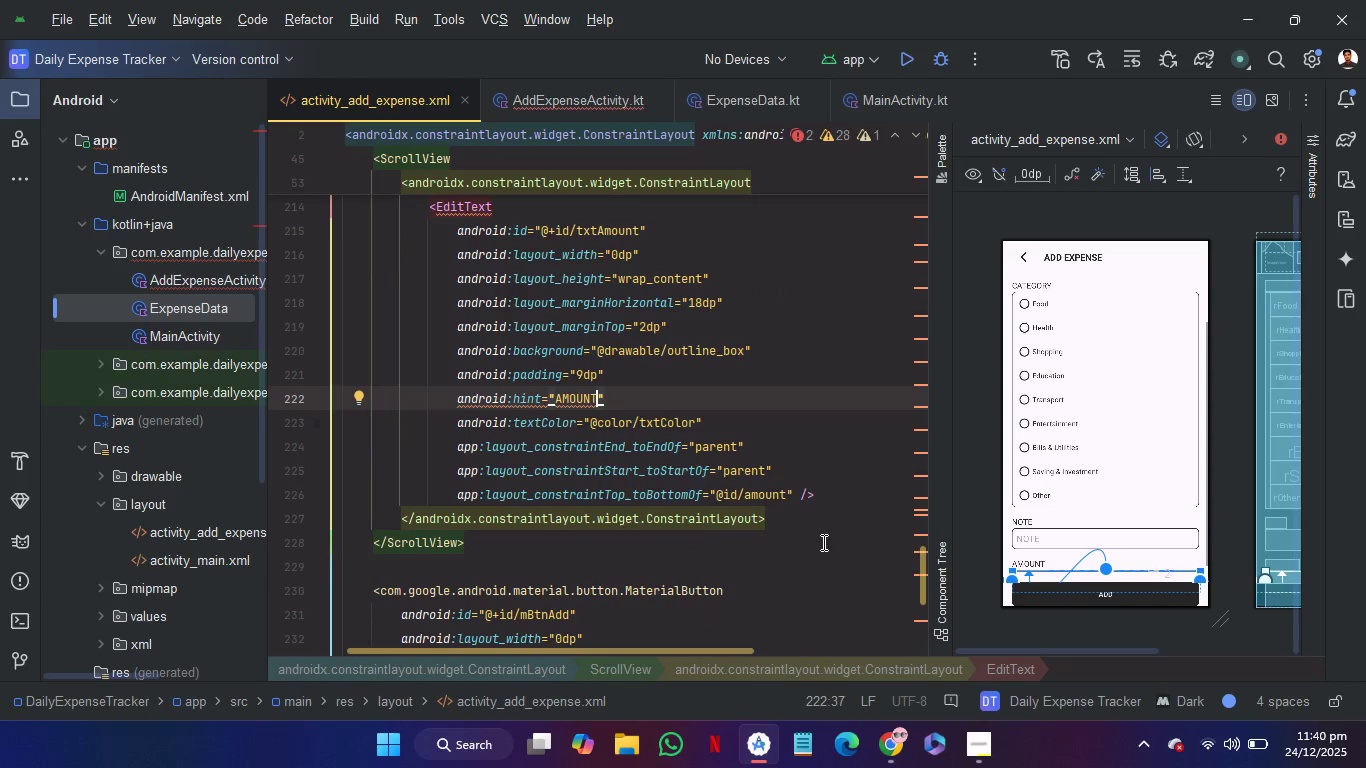 
left_click([772, 571])
 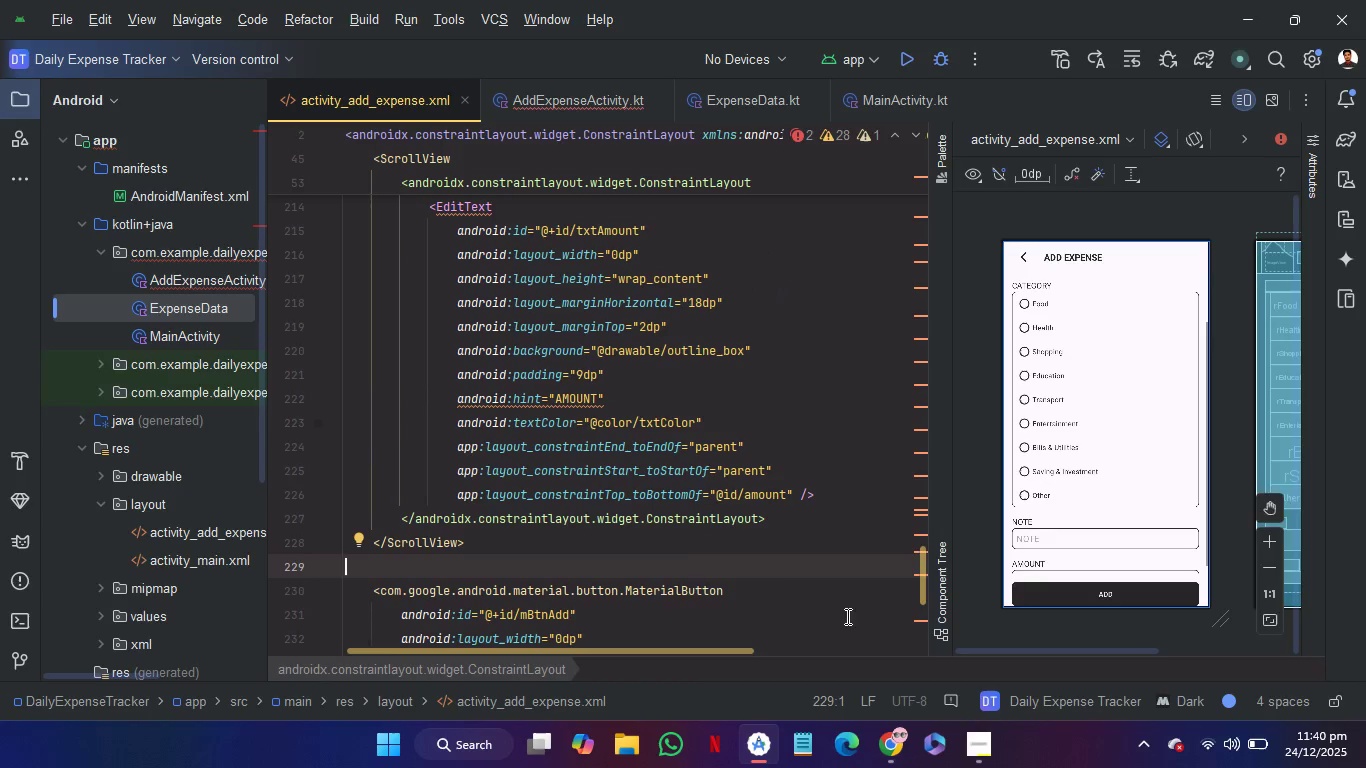 
scroll: coordinate [692, 564], scroll_direction: down, amount: 4.0
 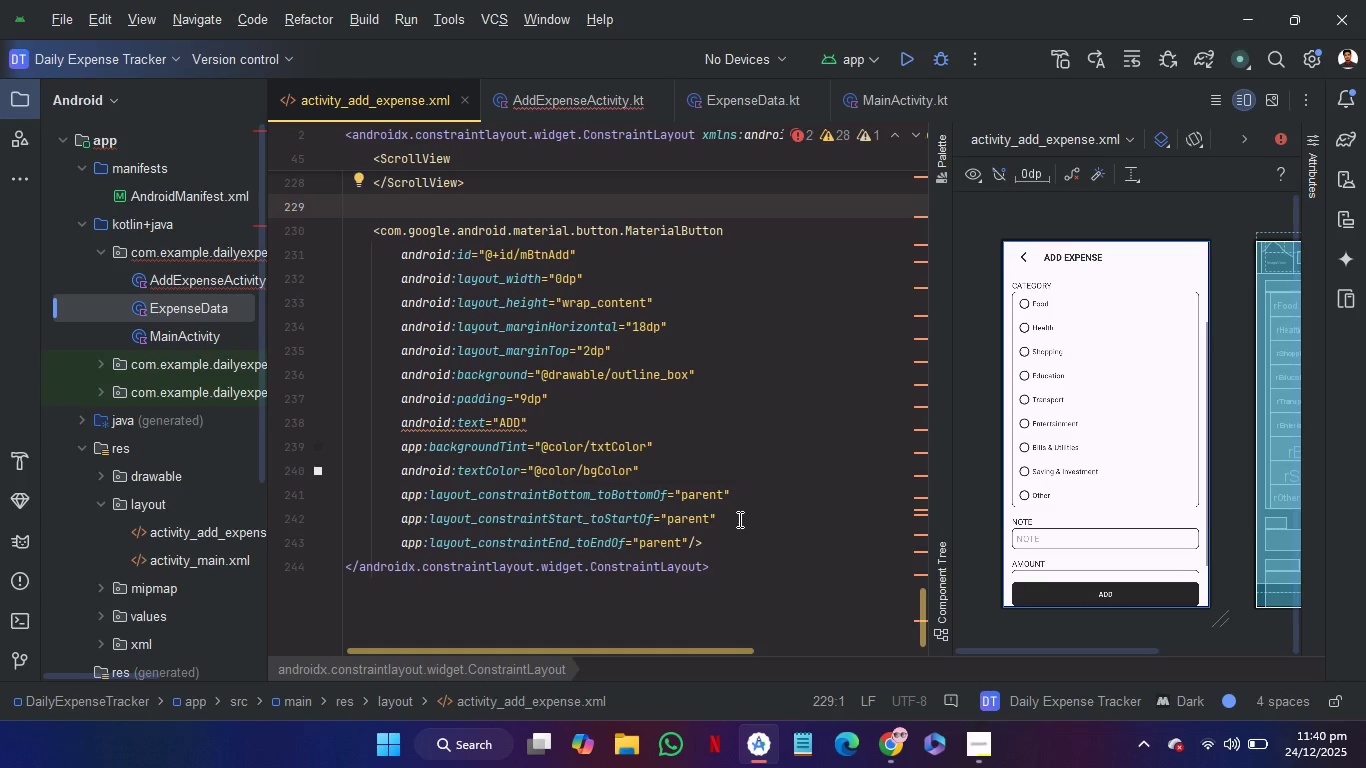 
left_click([738, 519])
 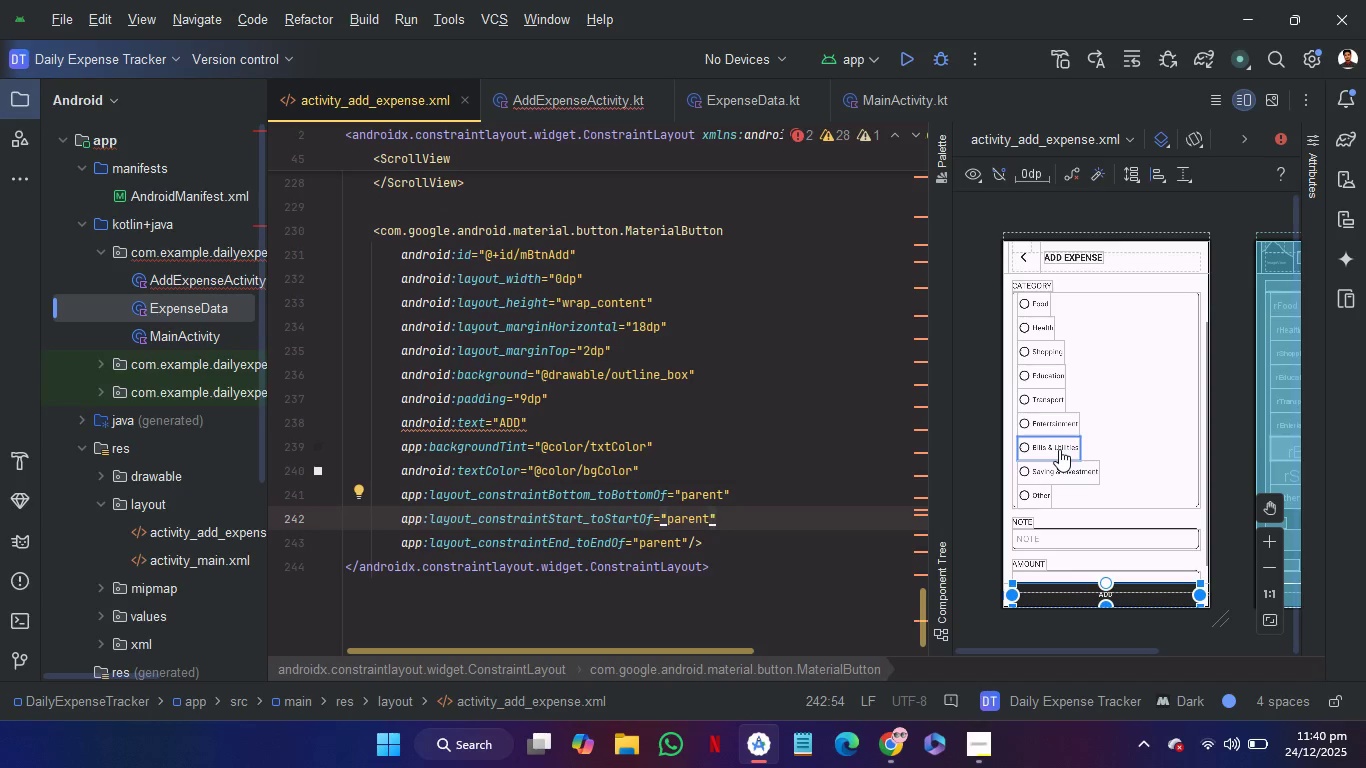 
scroll: coordinate [1131, 420], scroll_direction: up, amount: 13.0
 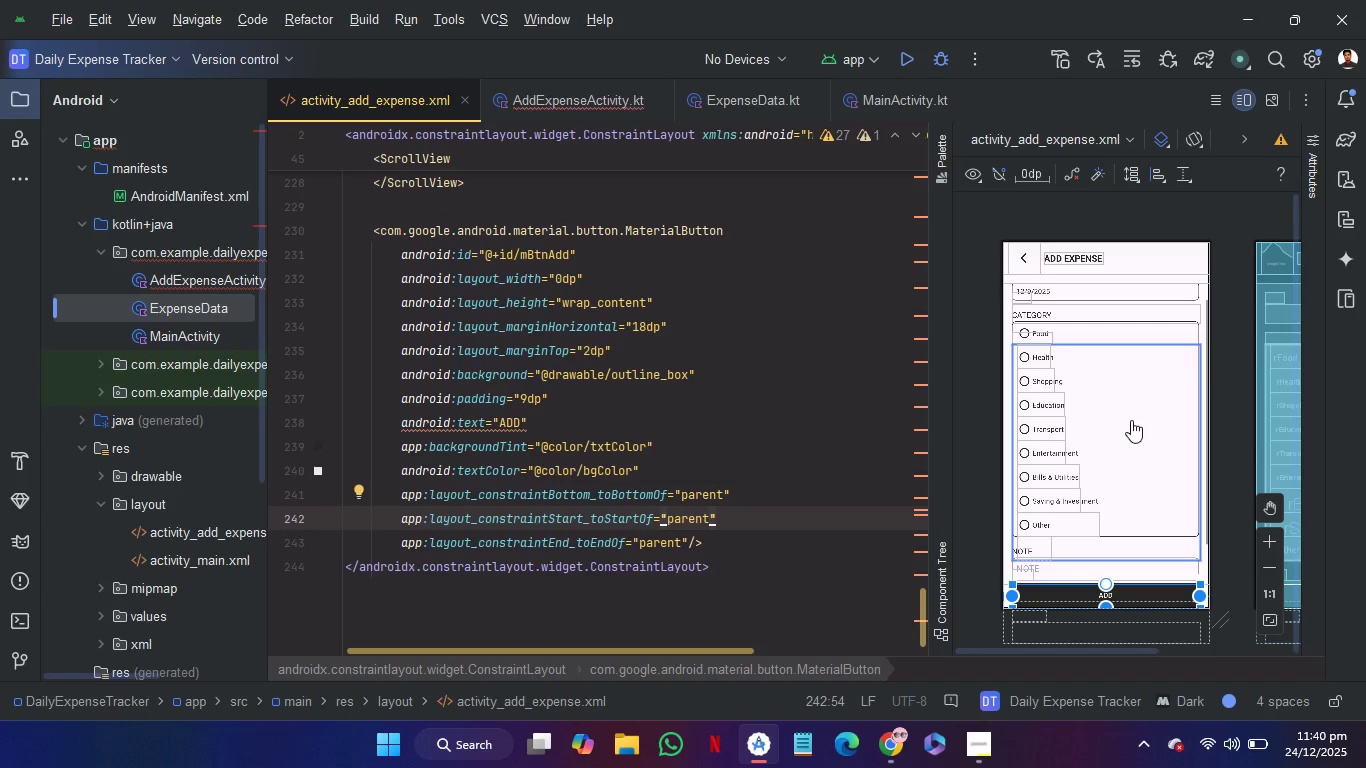 
scroll: coordinate [1131, 420], scroll_direction: down, amount: 9.0
 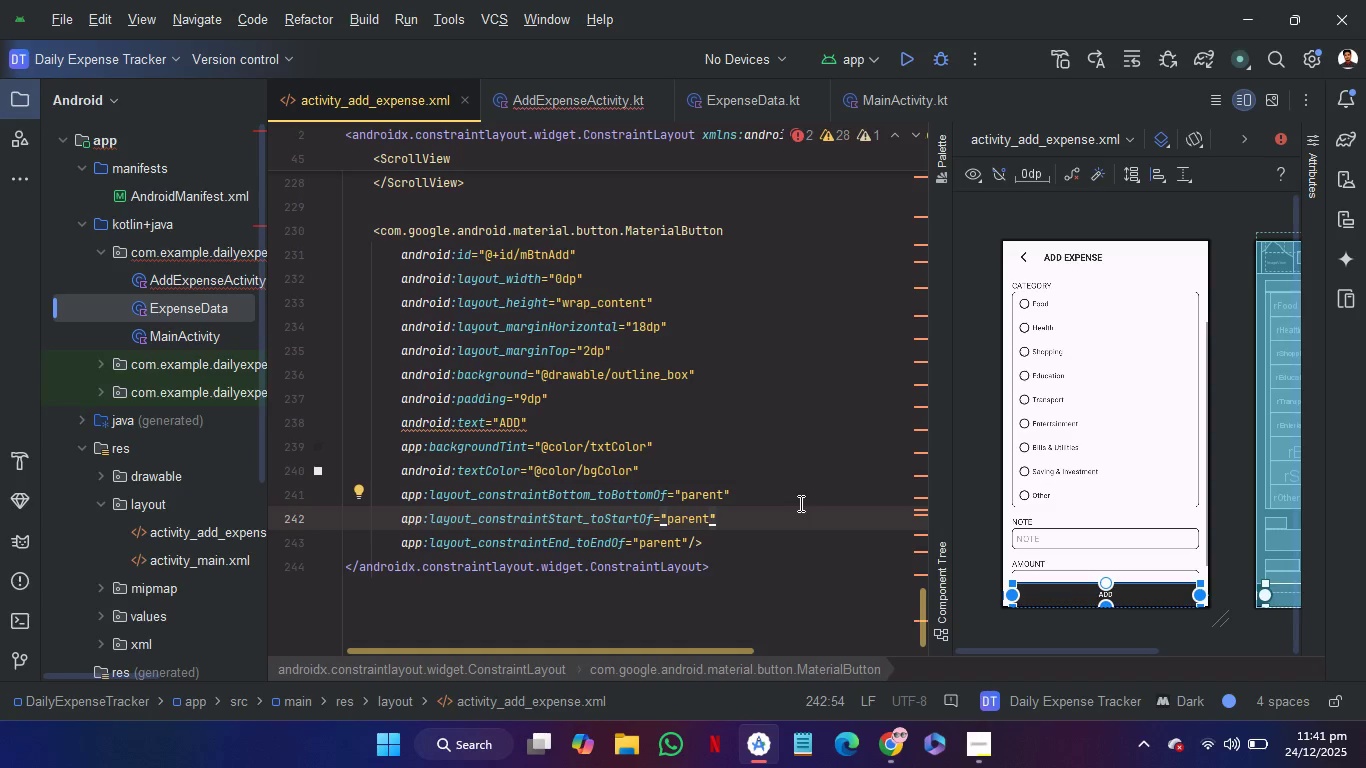 
wait(7.76)
 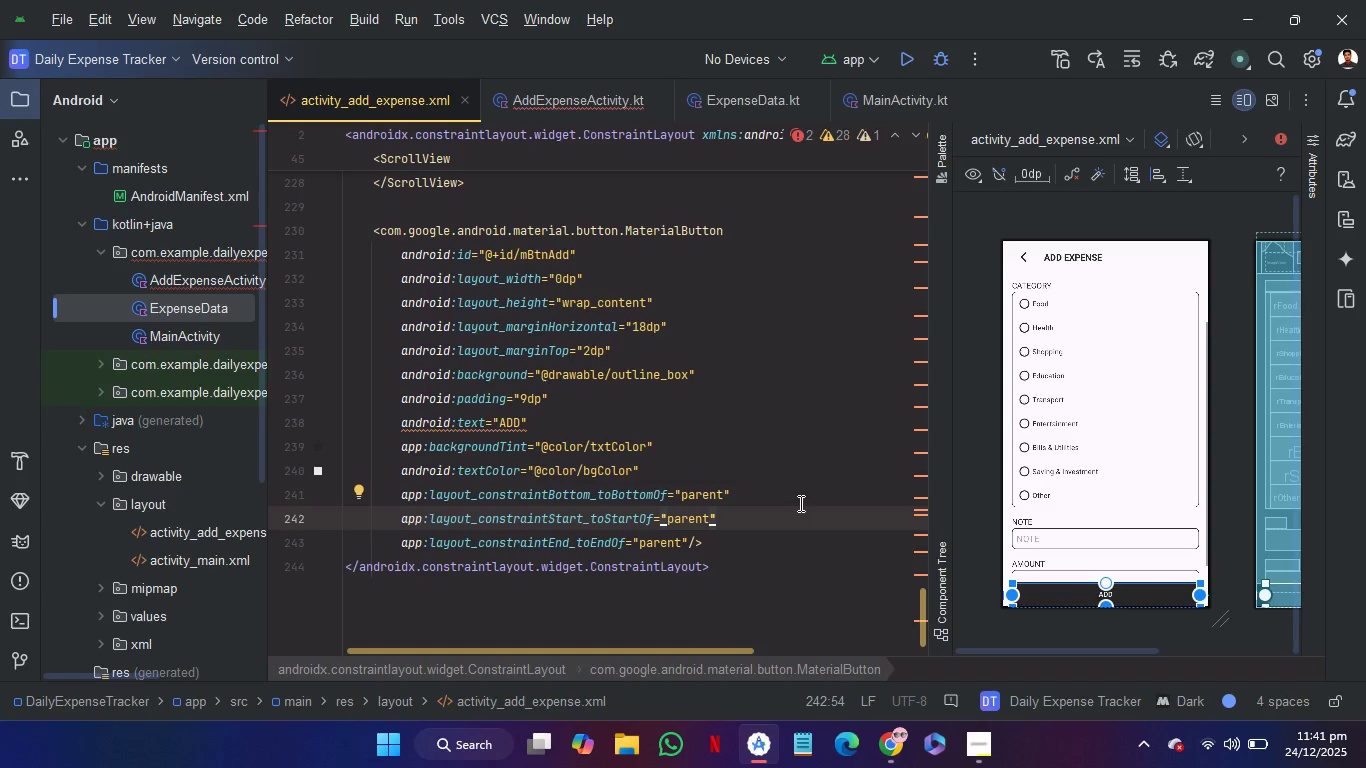 
left_click([581, 99])
 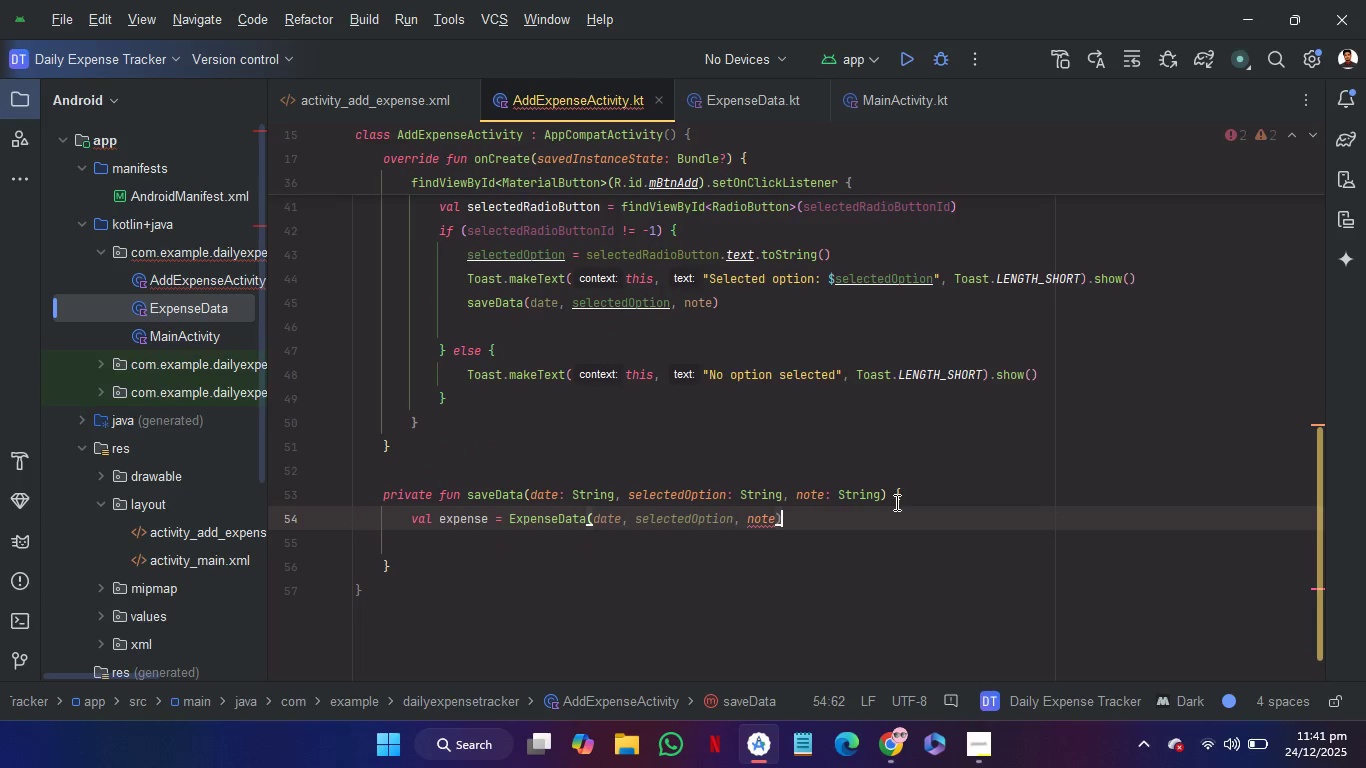 
scroll: coordinate [895, 502], scroll_direction: up, amount: 3.0
 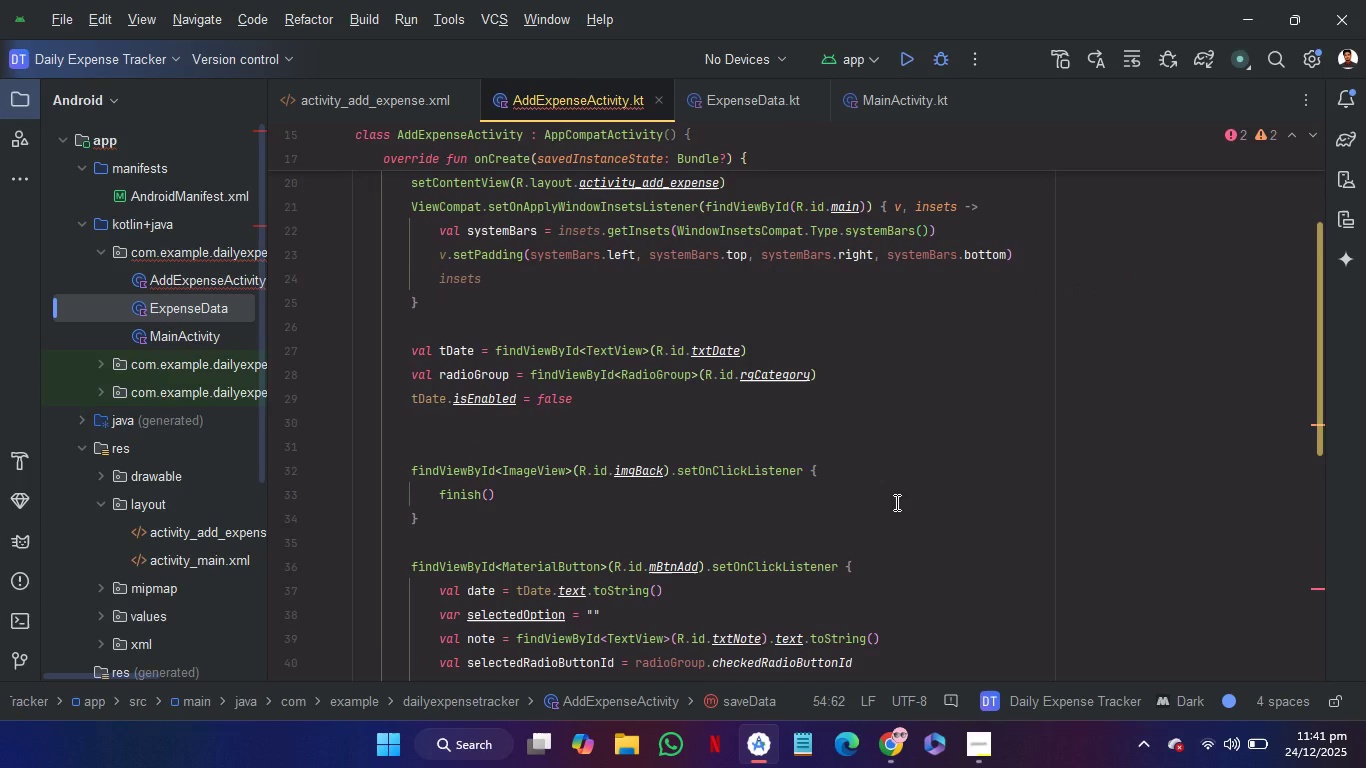 
scroll: coordinate [895, 502], scroll_direction: down, amount: 1.0
 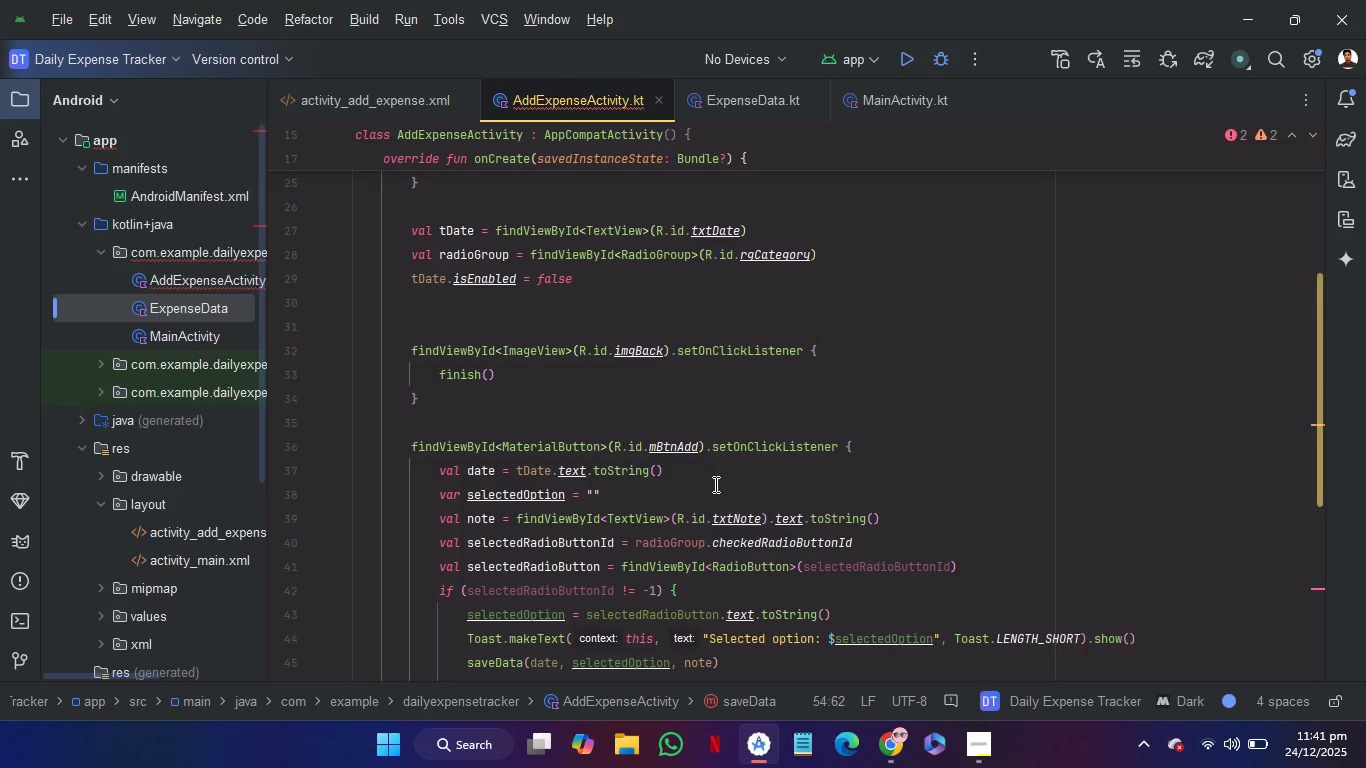 
left_click([719, 498])
 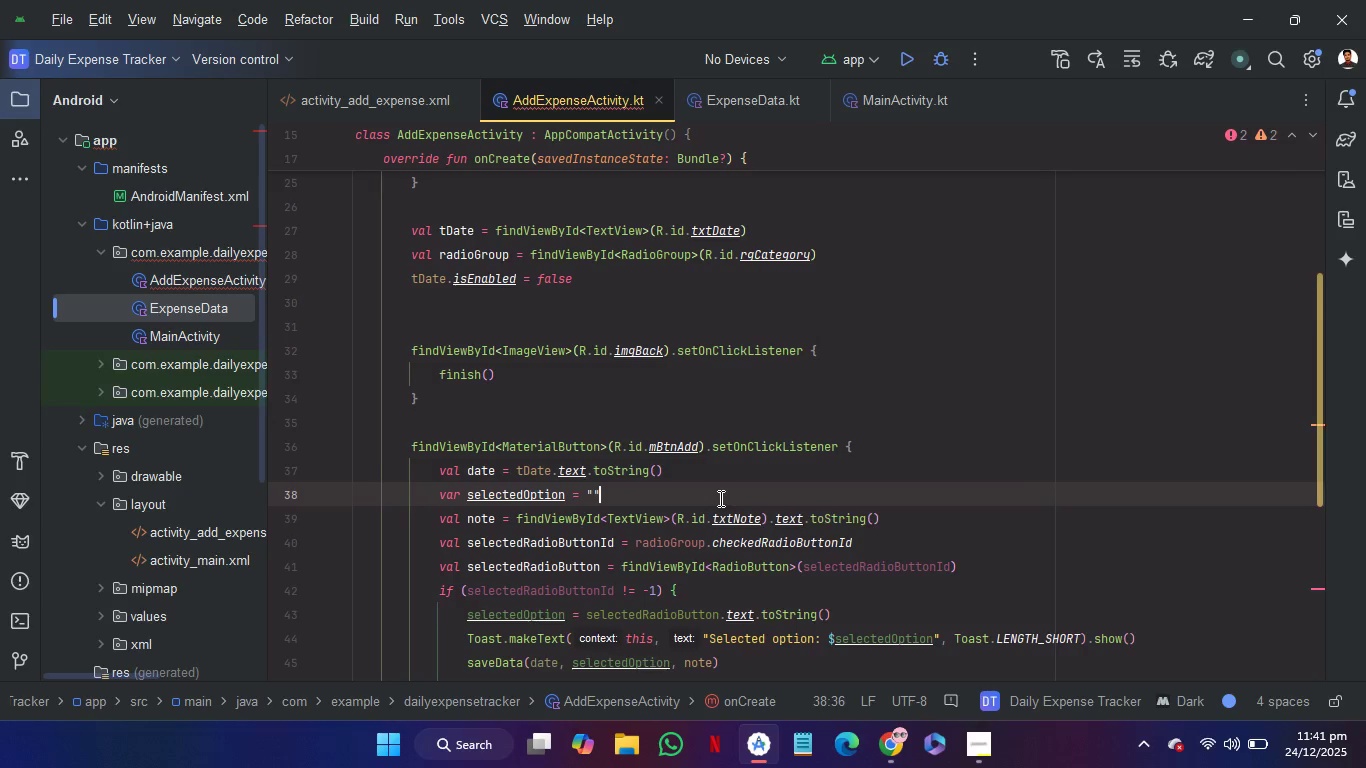 
key(Enter)
 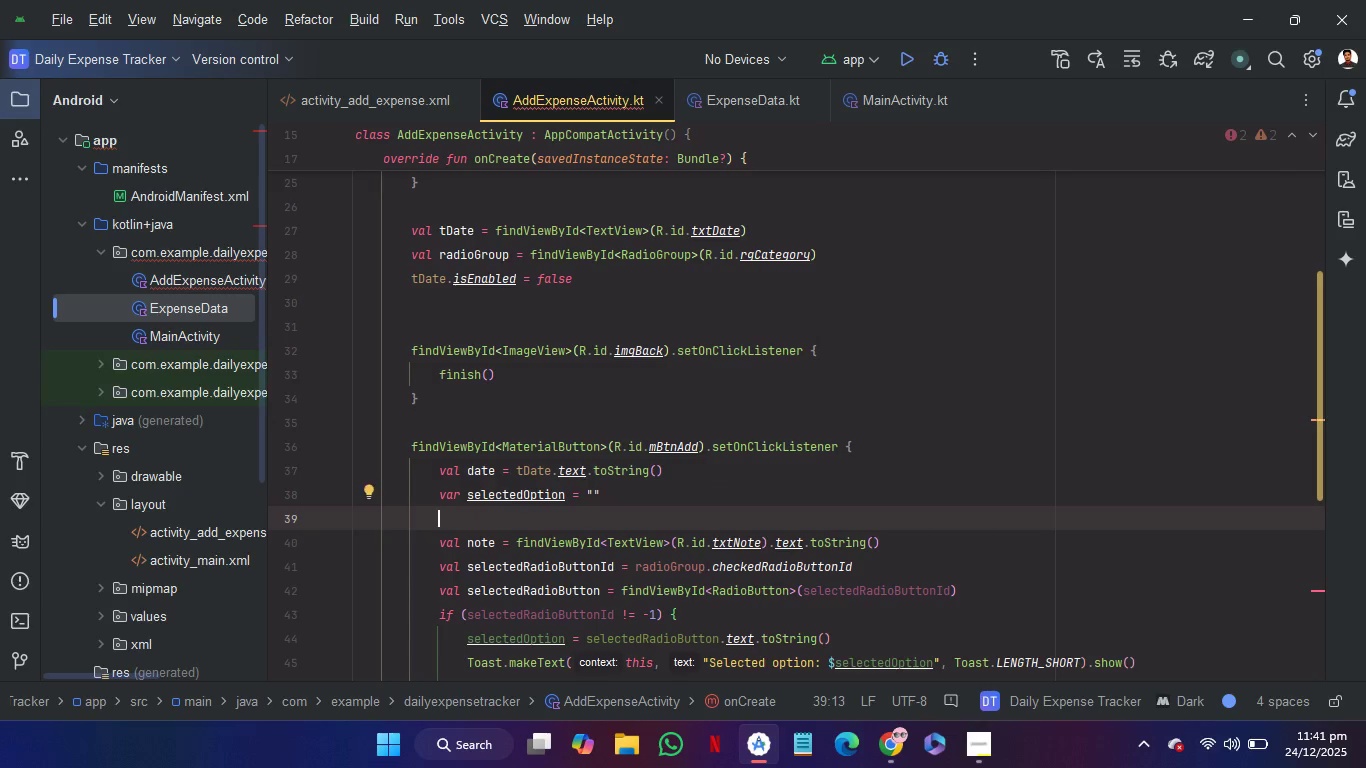 
type(val)
 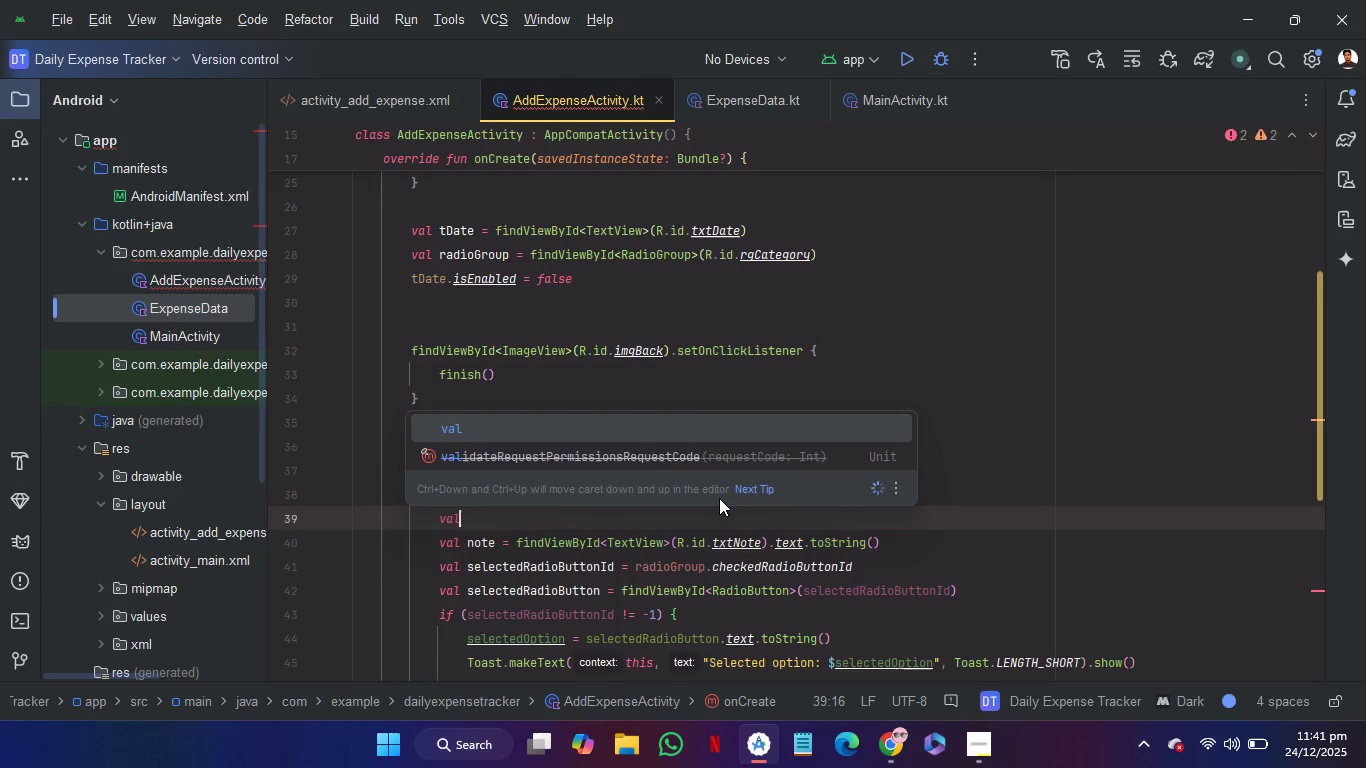 
key(Enter)
 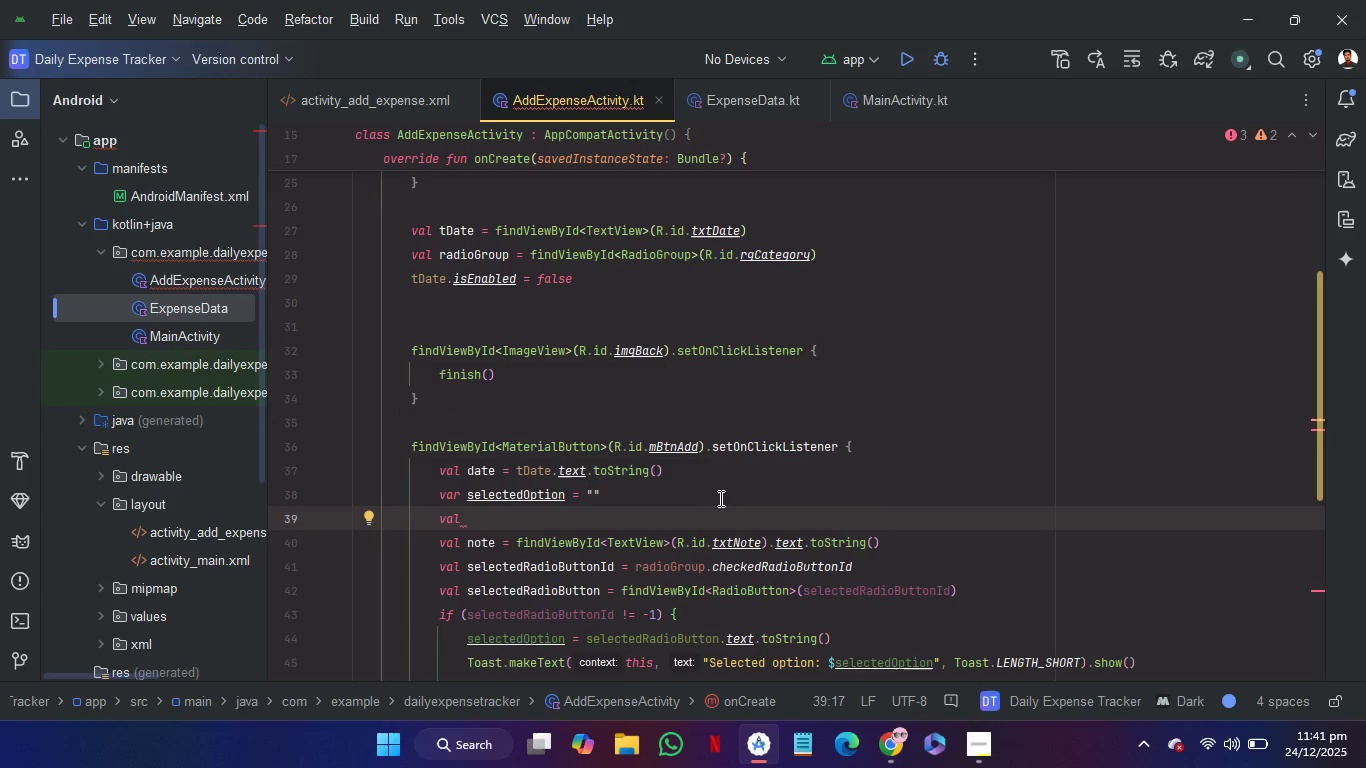 
type(amo)
 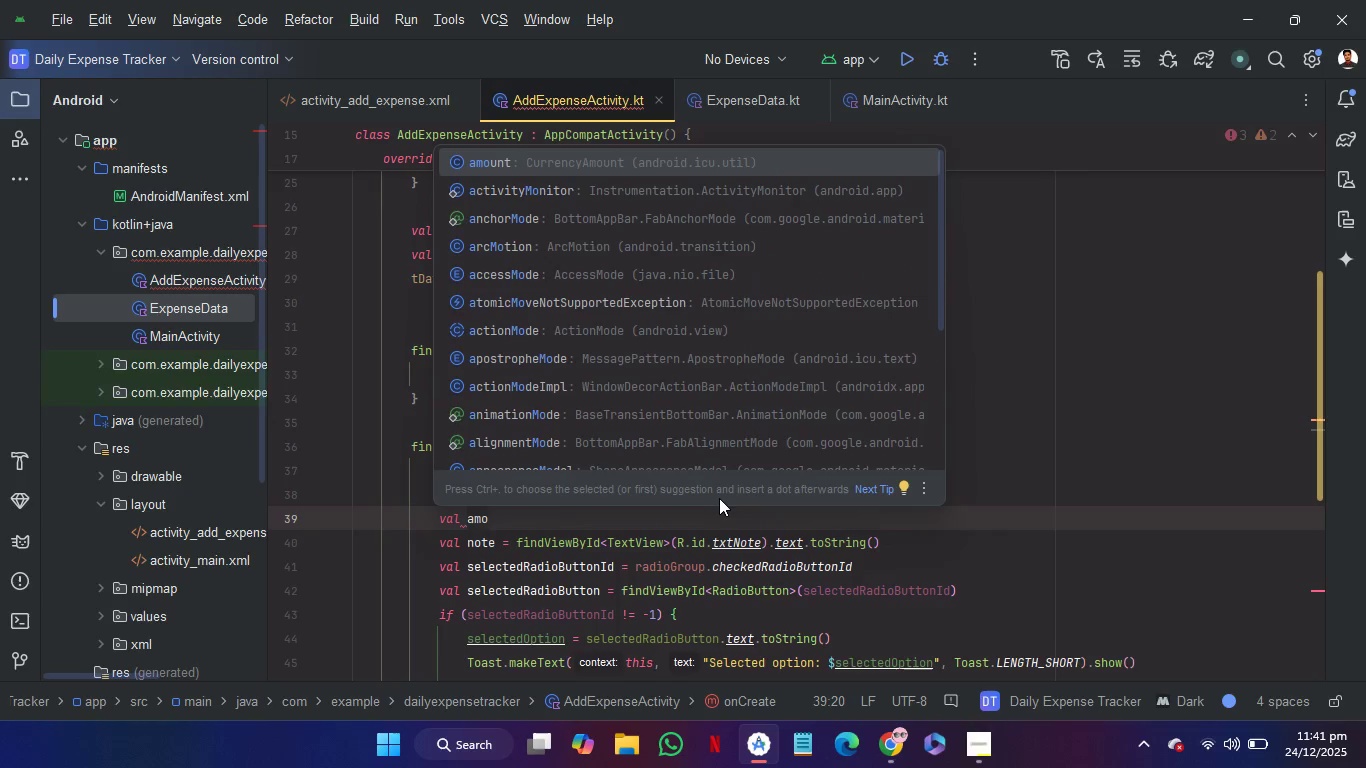 
key(Enter)
 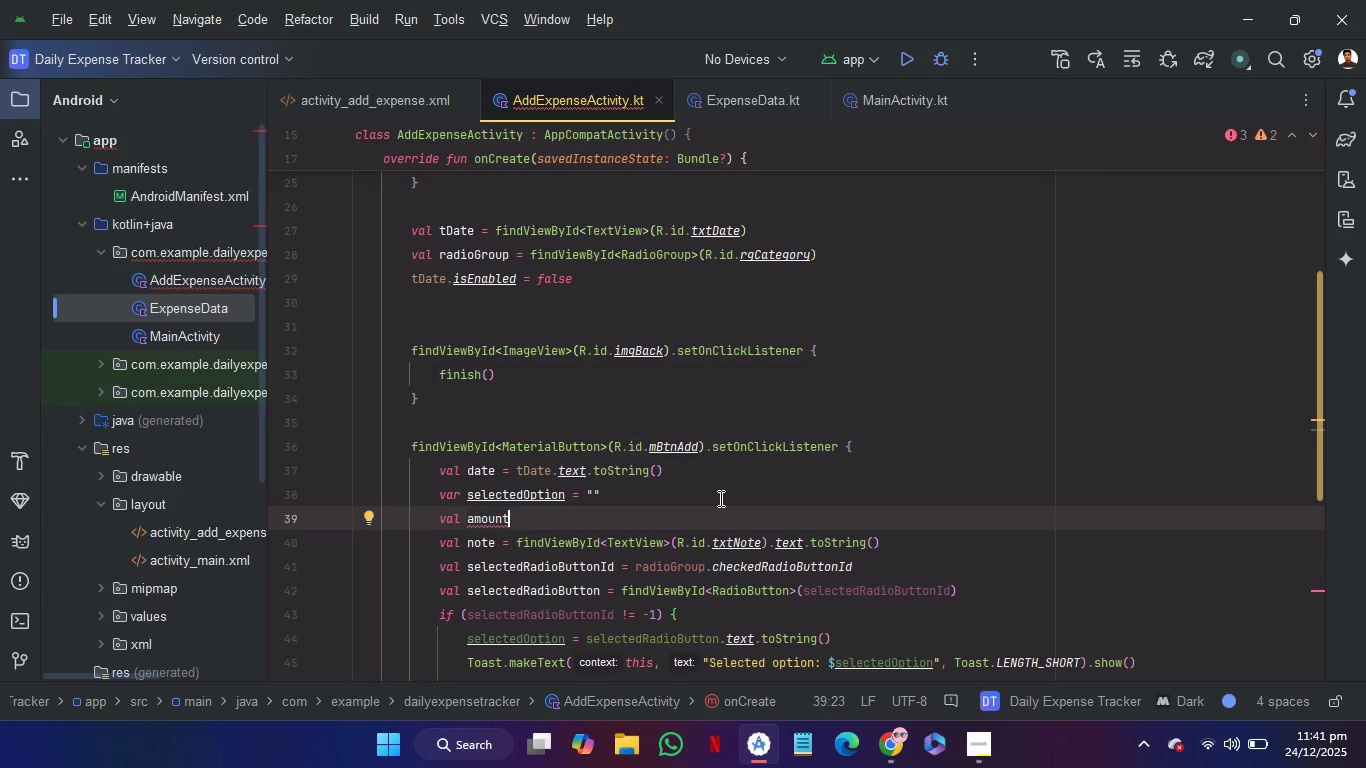 
type( = fi)
 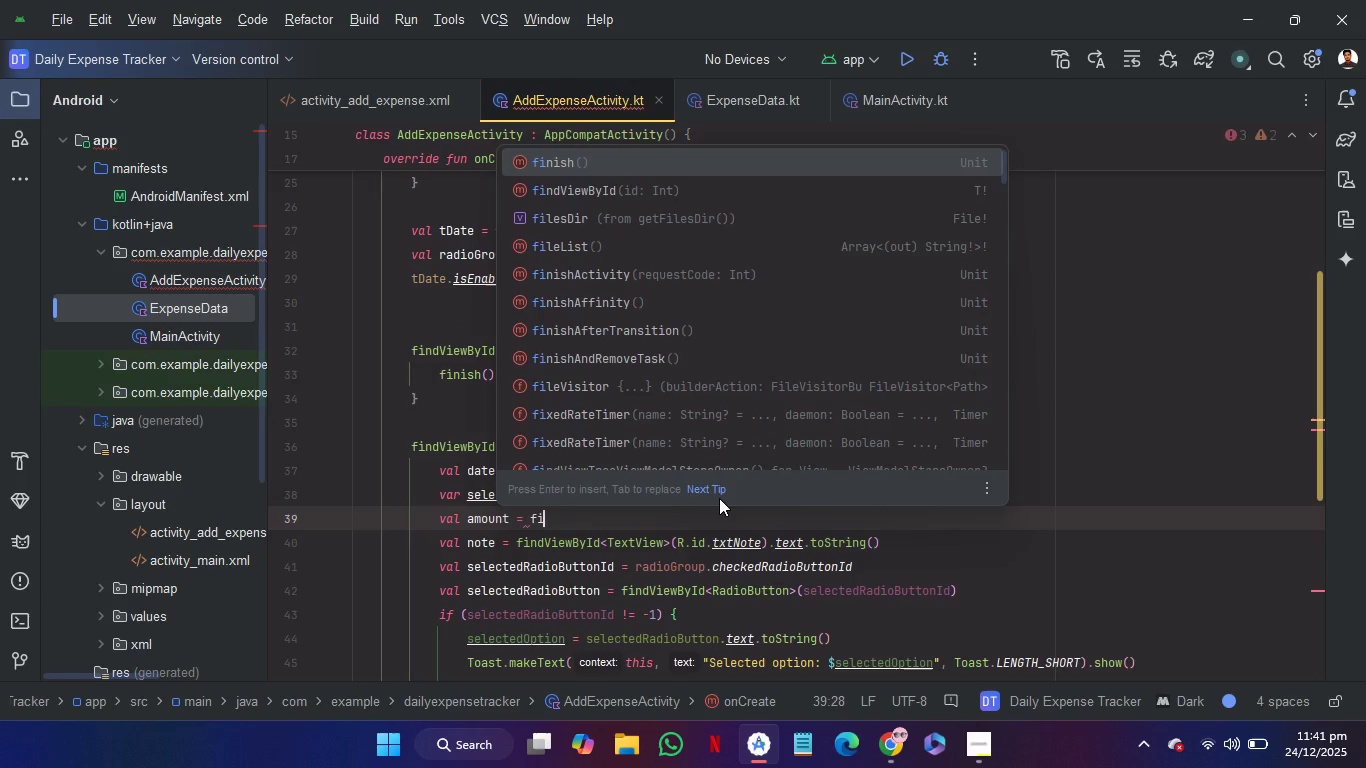 
key(ArrowDown)
 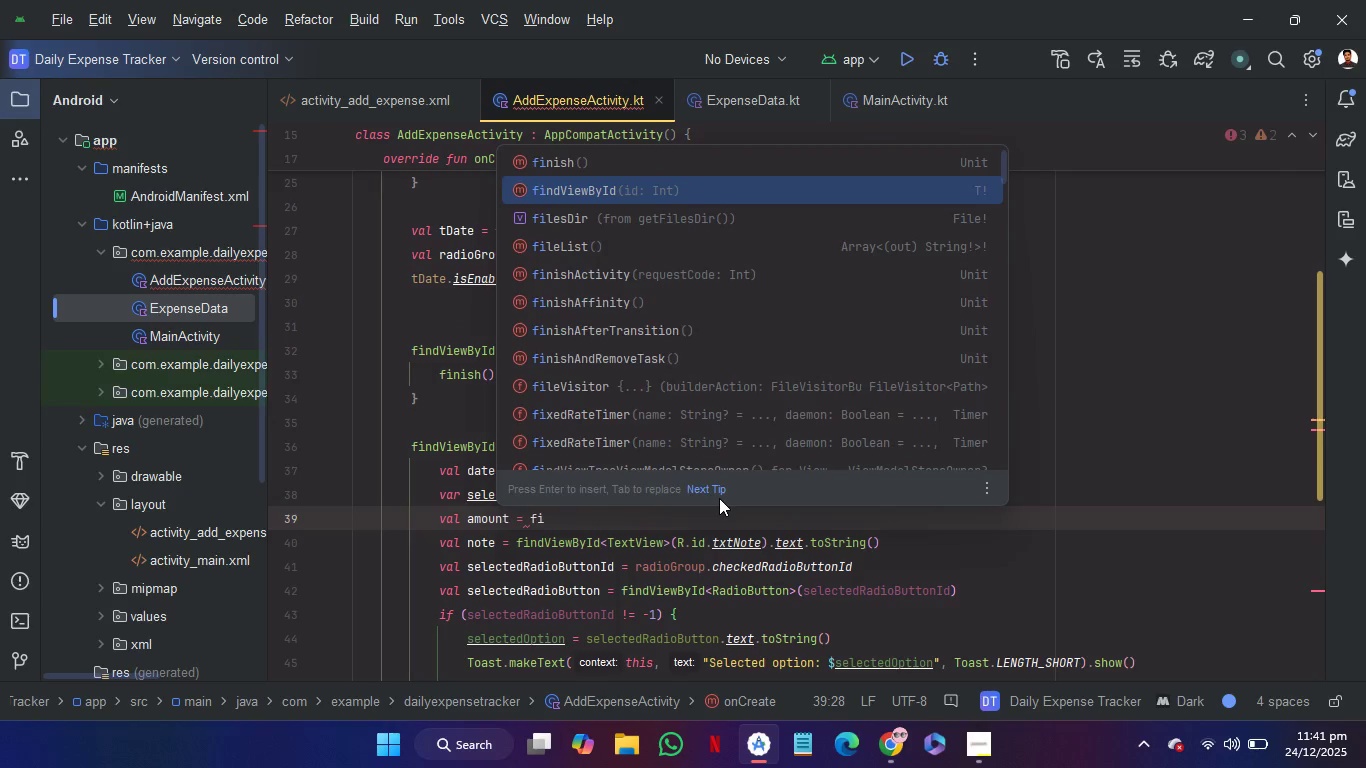 
key(Enter)
 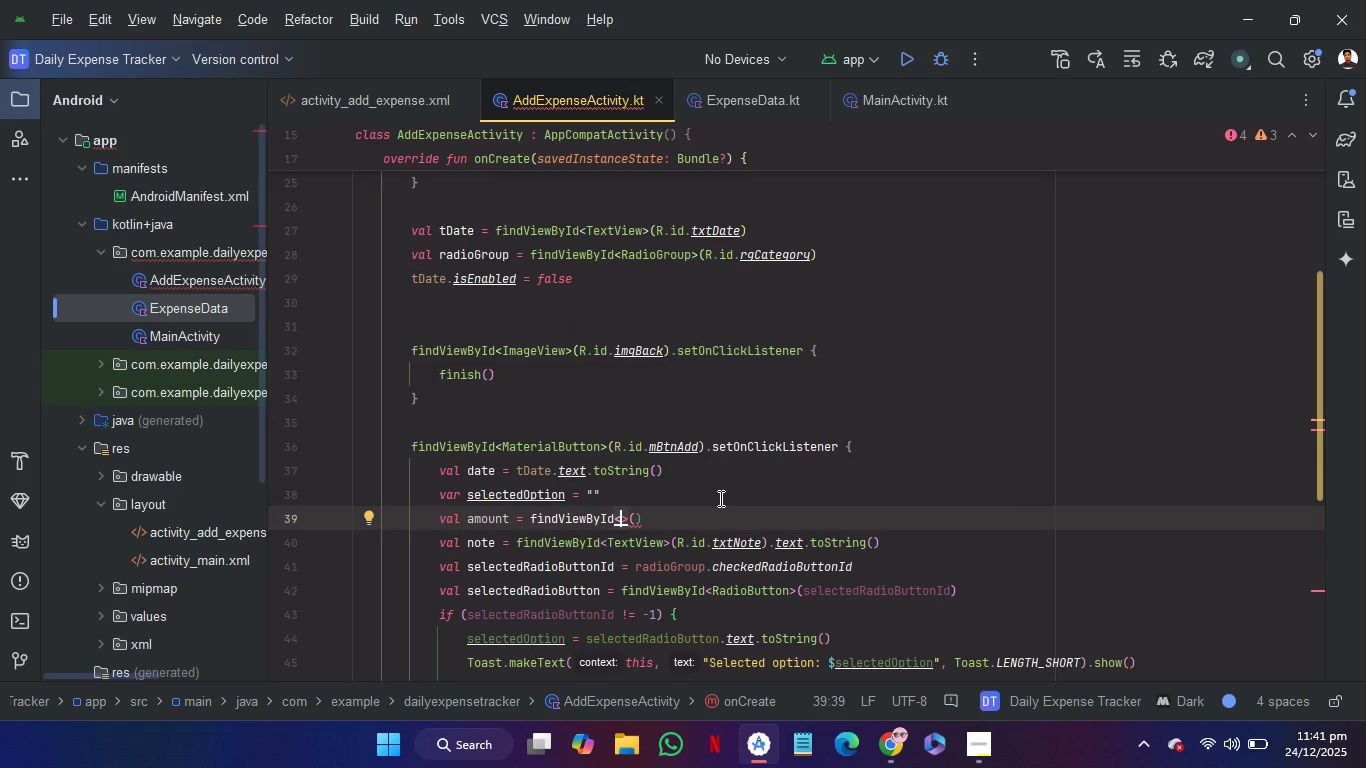 
type(TV)
 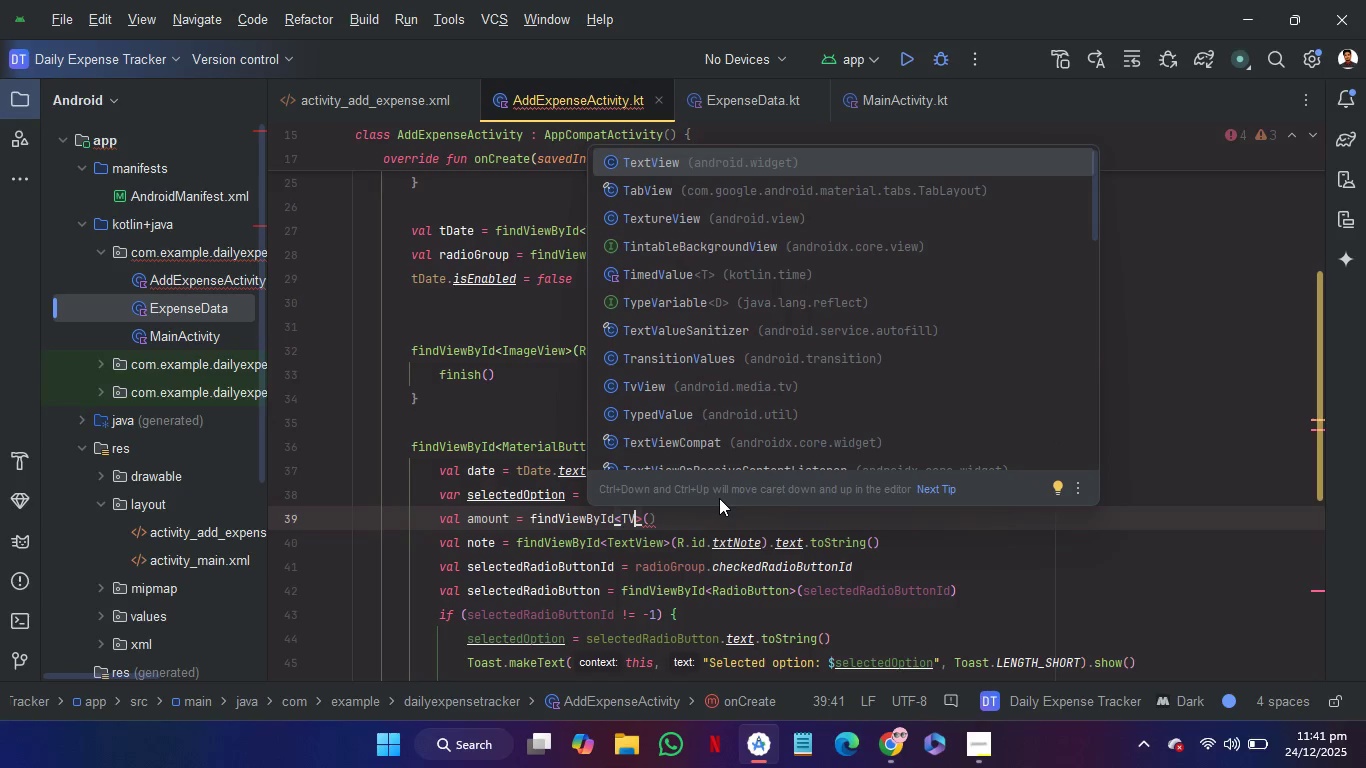 
key(Enter)
 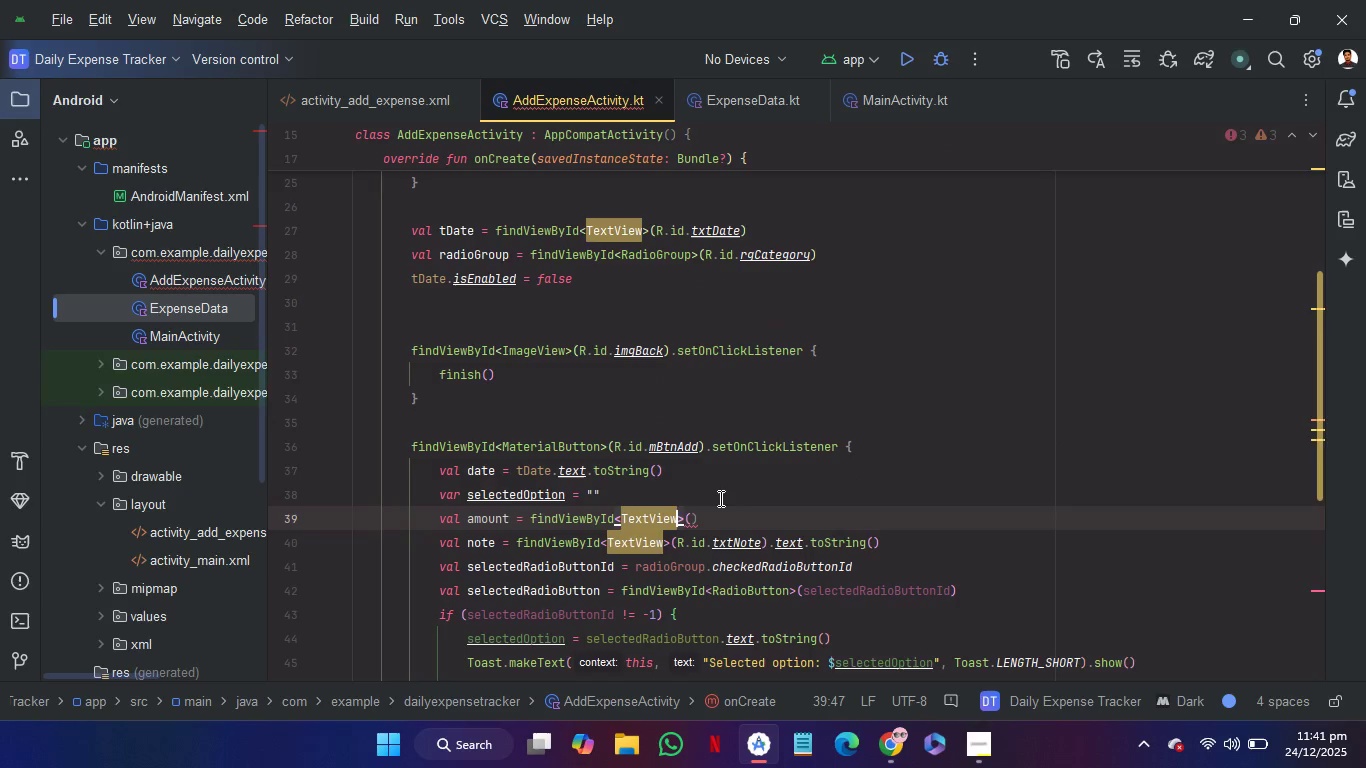 
key(ArrowRight)
 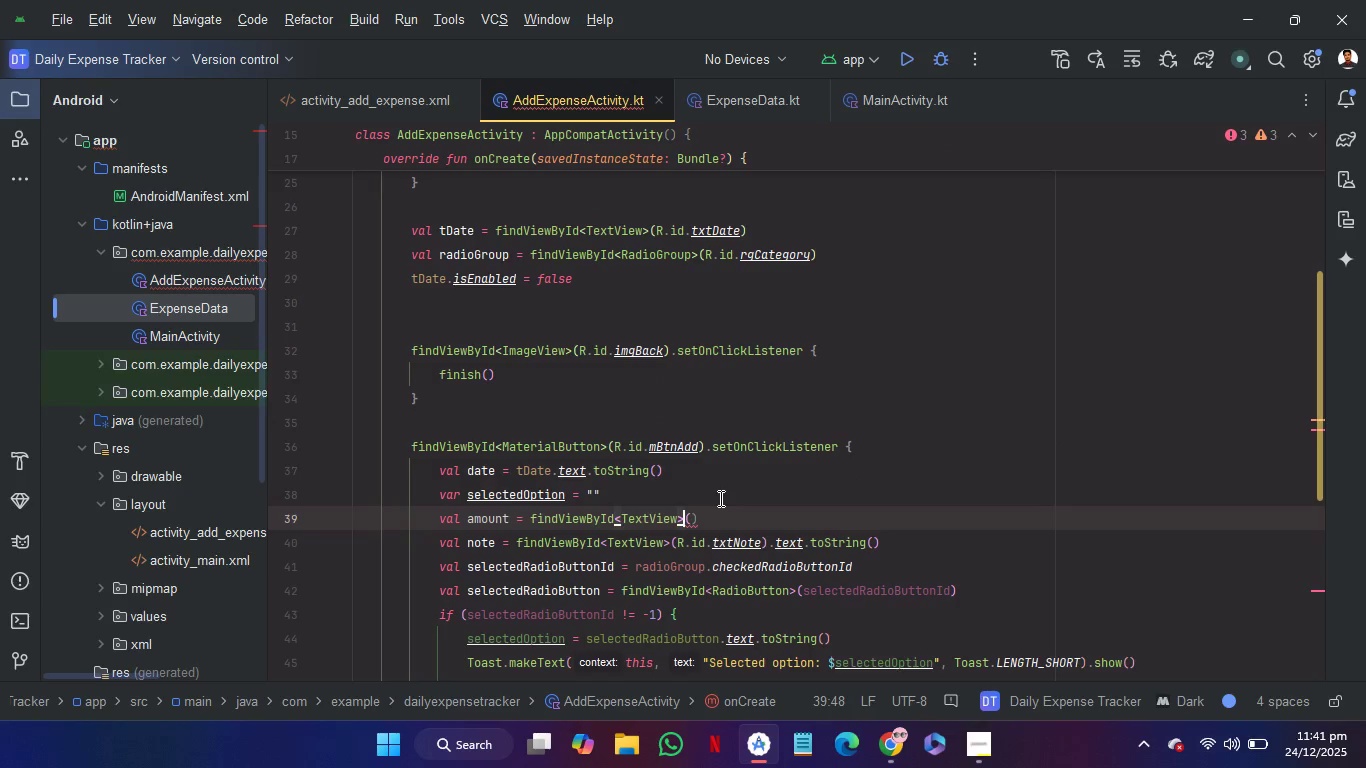 
key(ArrowRight)
 